 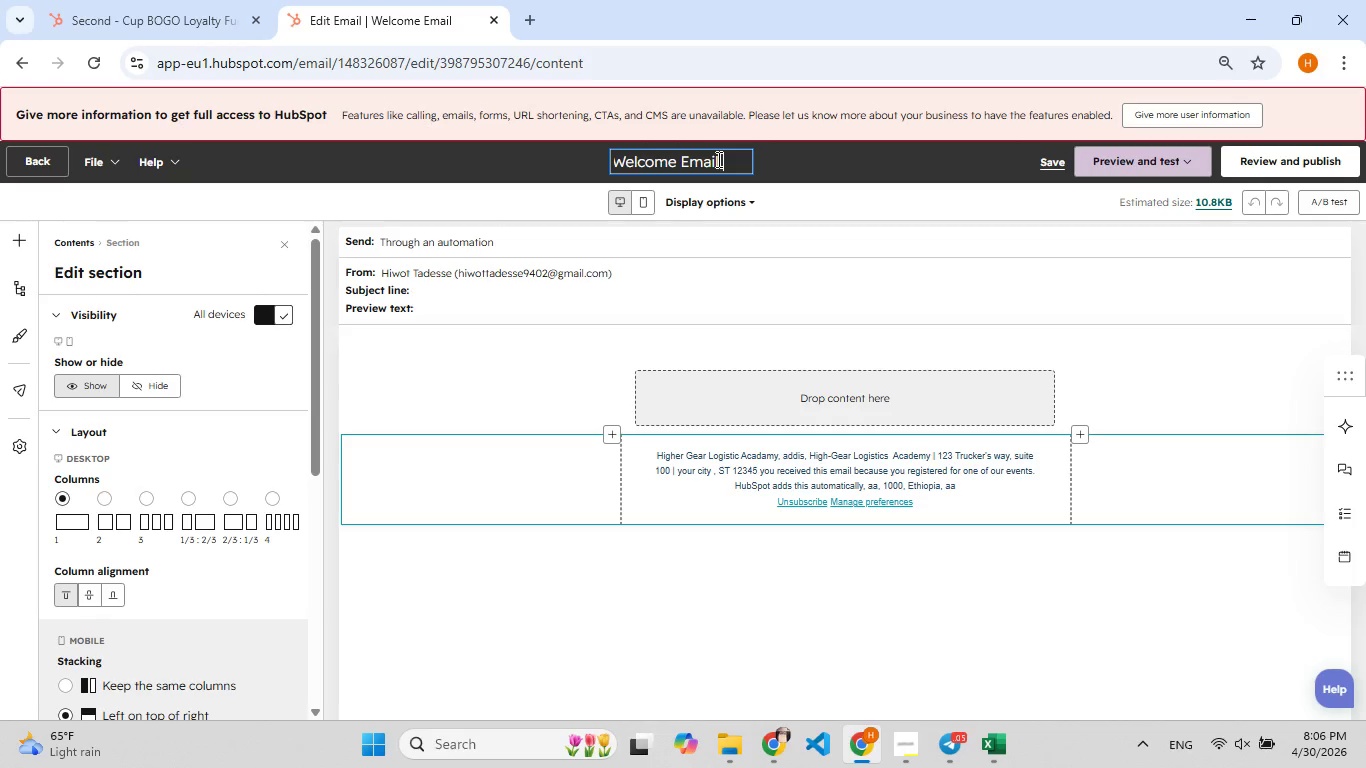 
left_click([577, 284])
 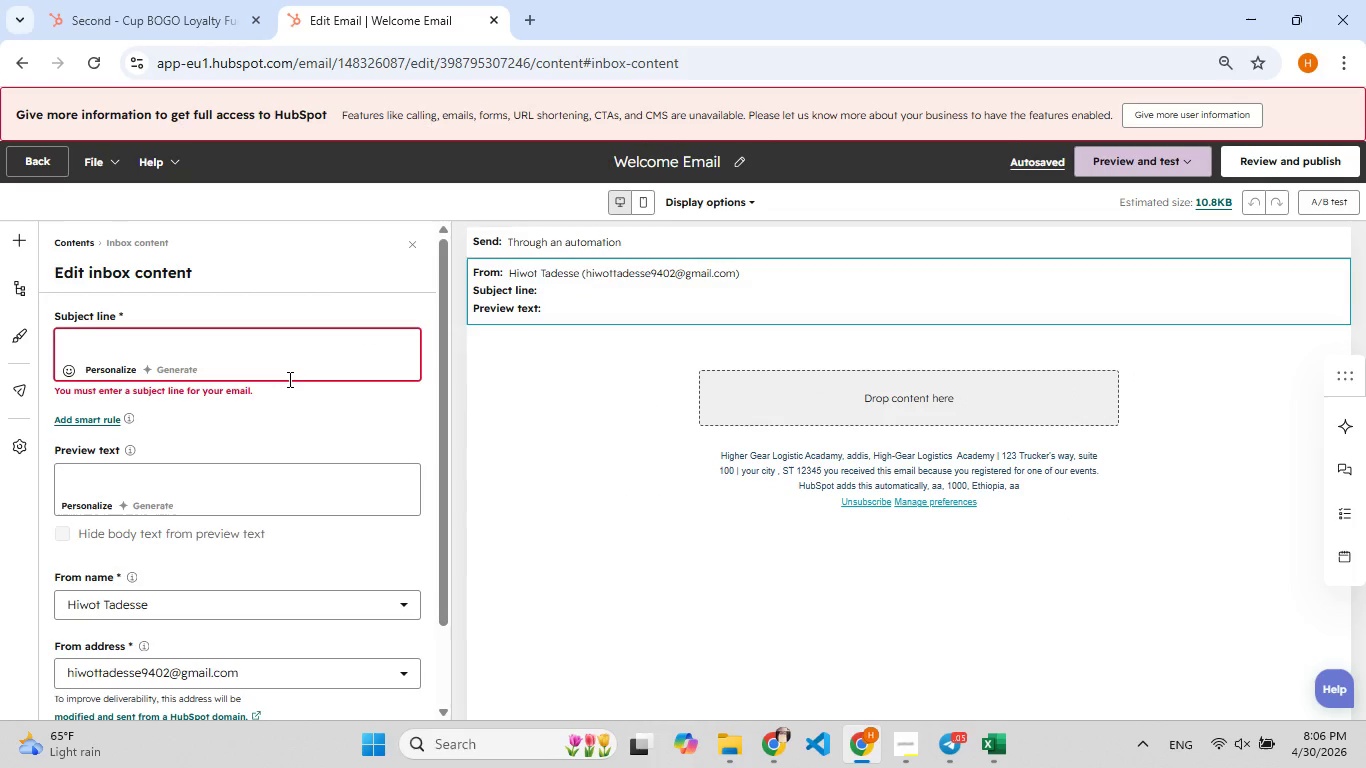 
left_click([280, 363])
 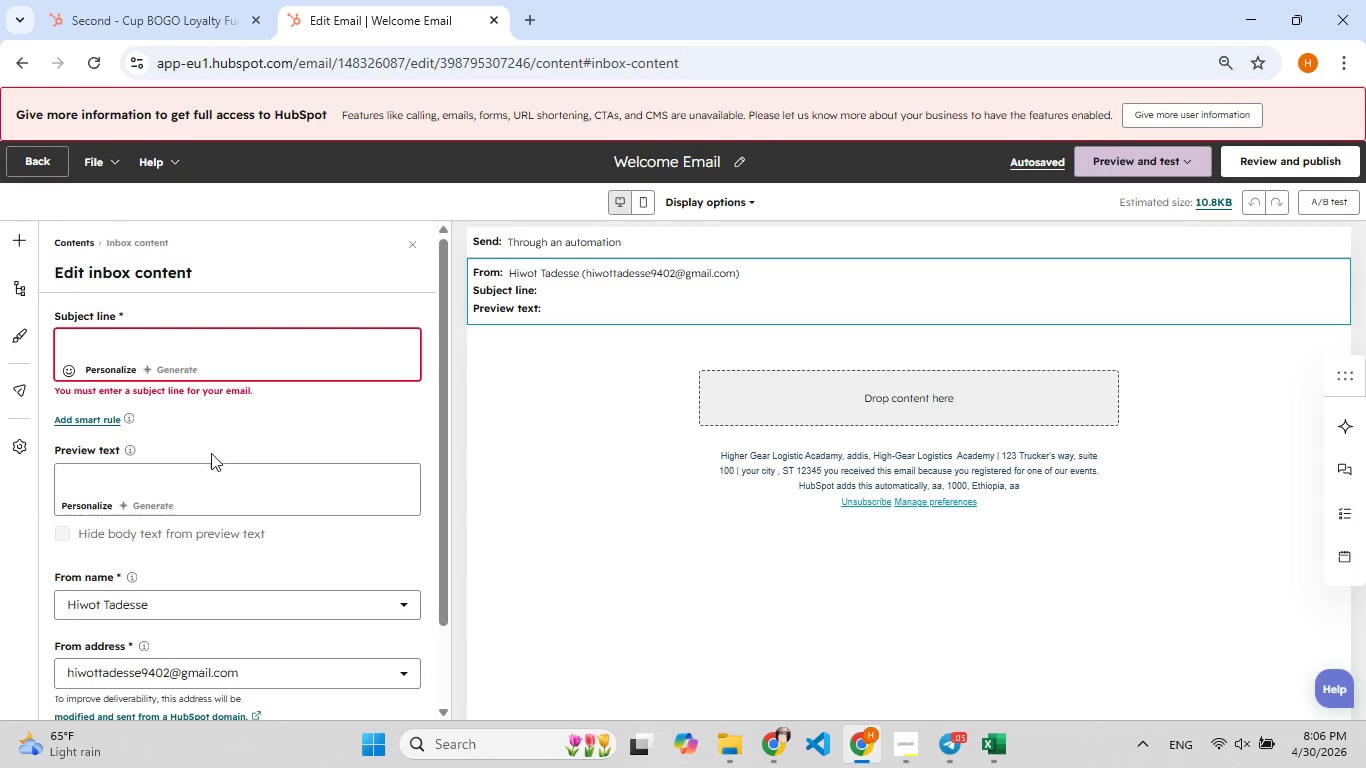 
left_click([104, 368])
 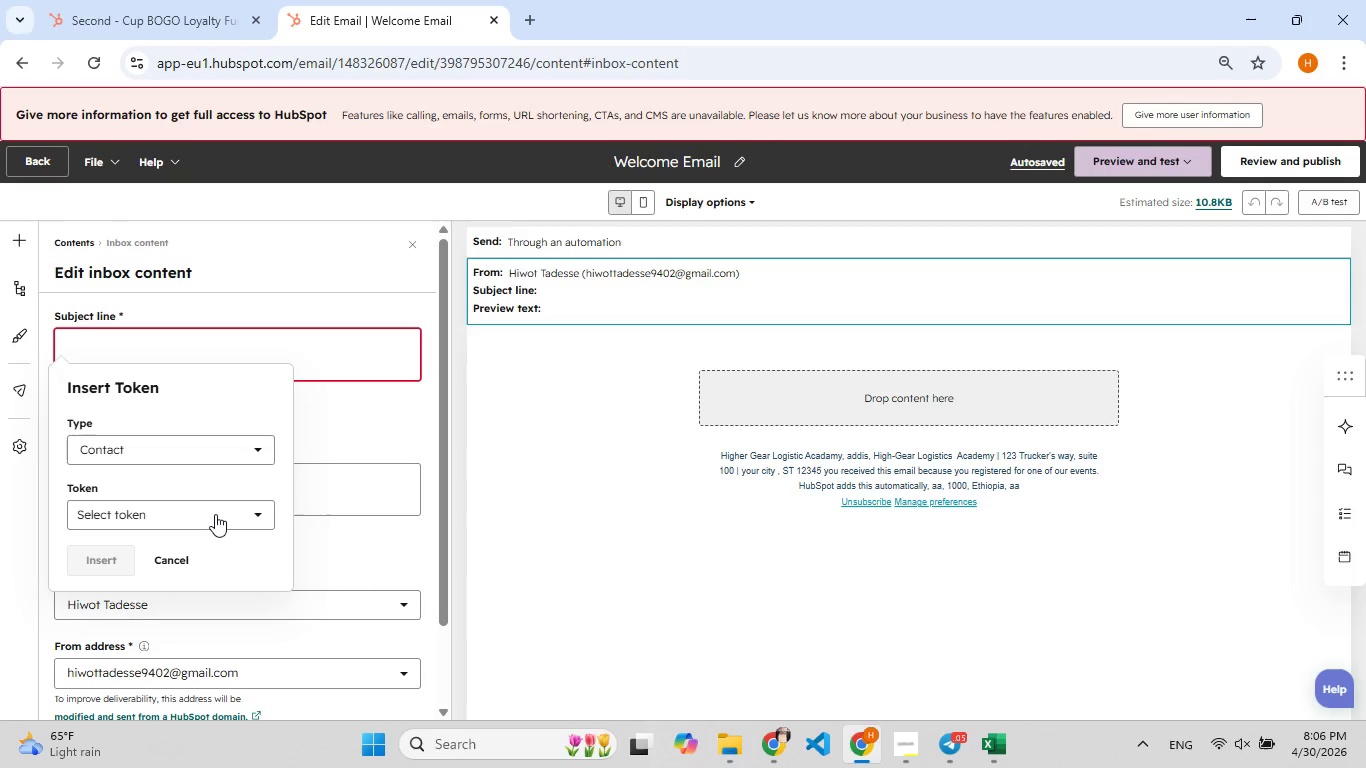 
left_click([215, 514])
 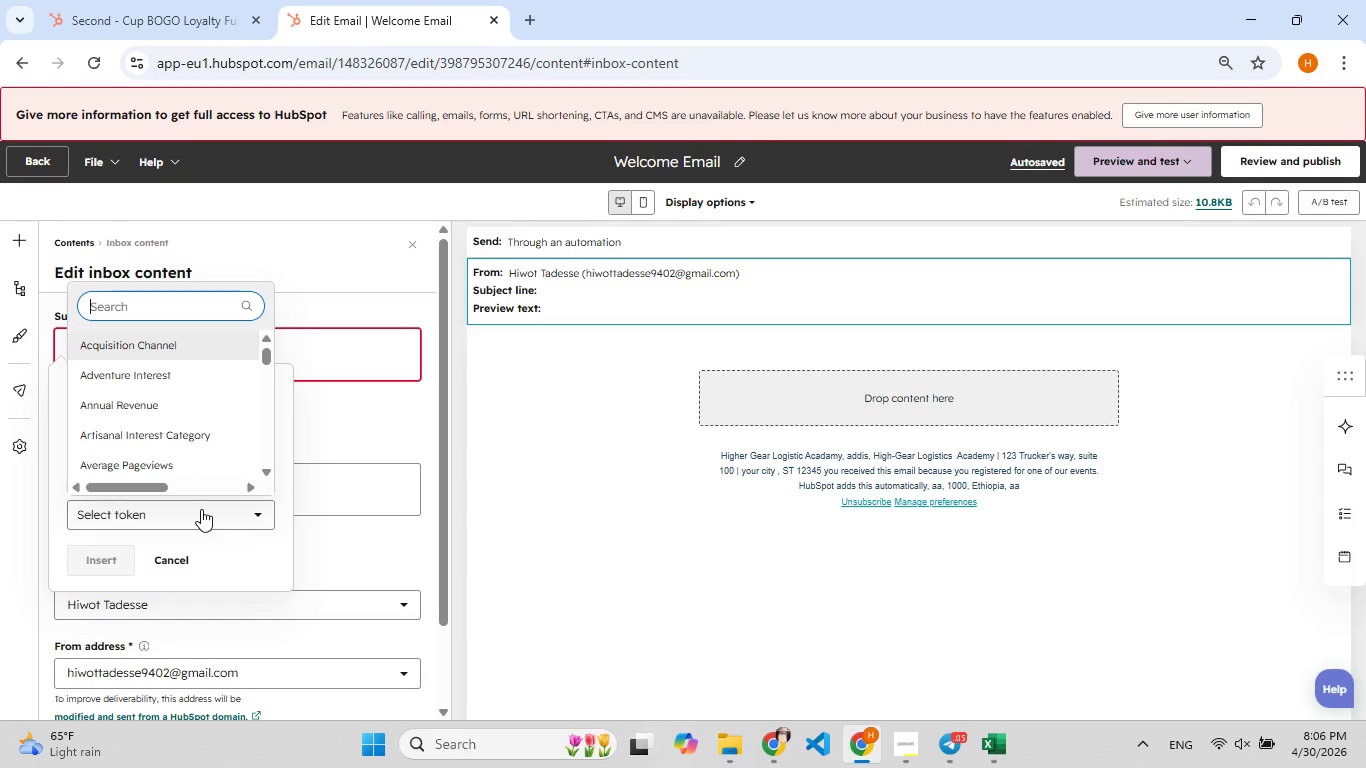 
type(first)
 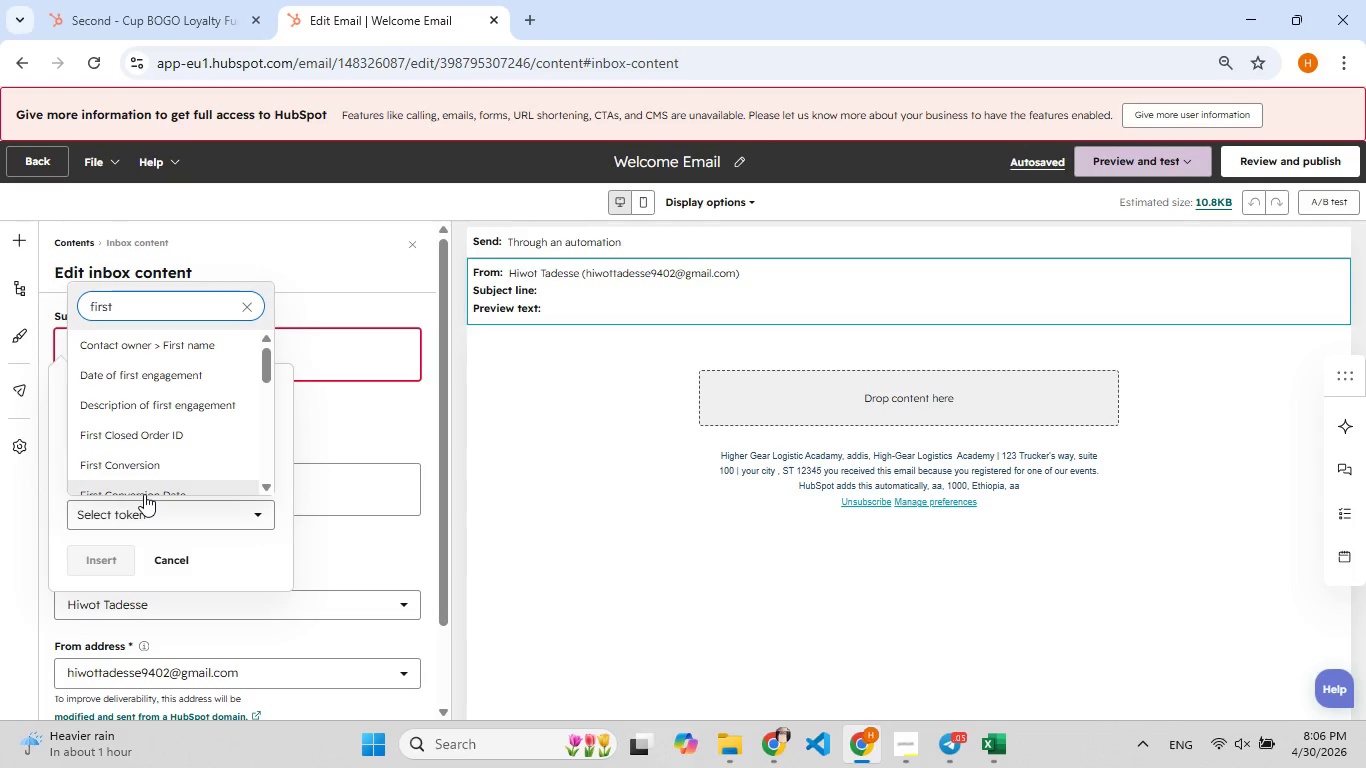 
key(Space)
 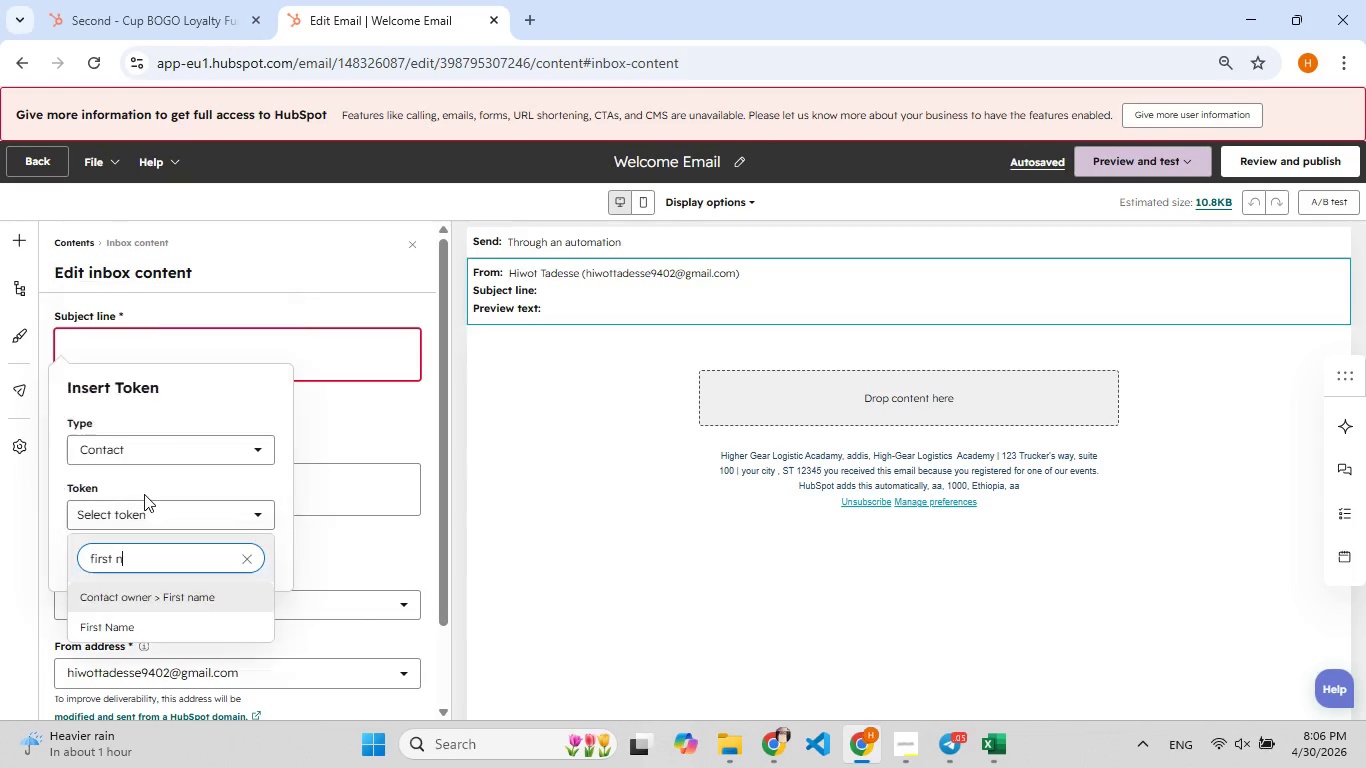 
key(N)
 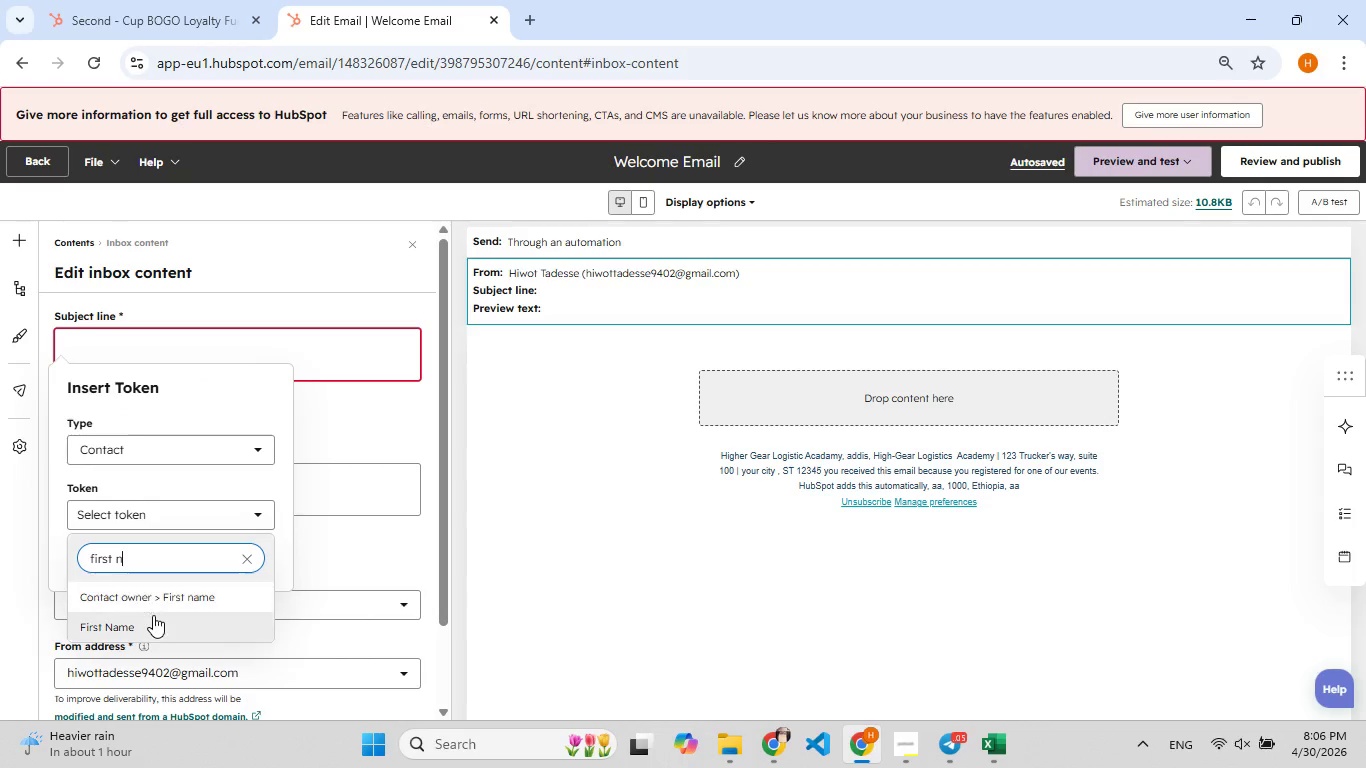 
left_click([153, 619])
 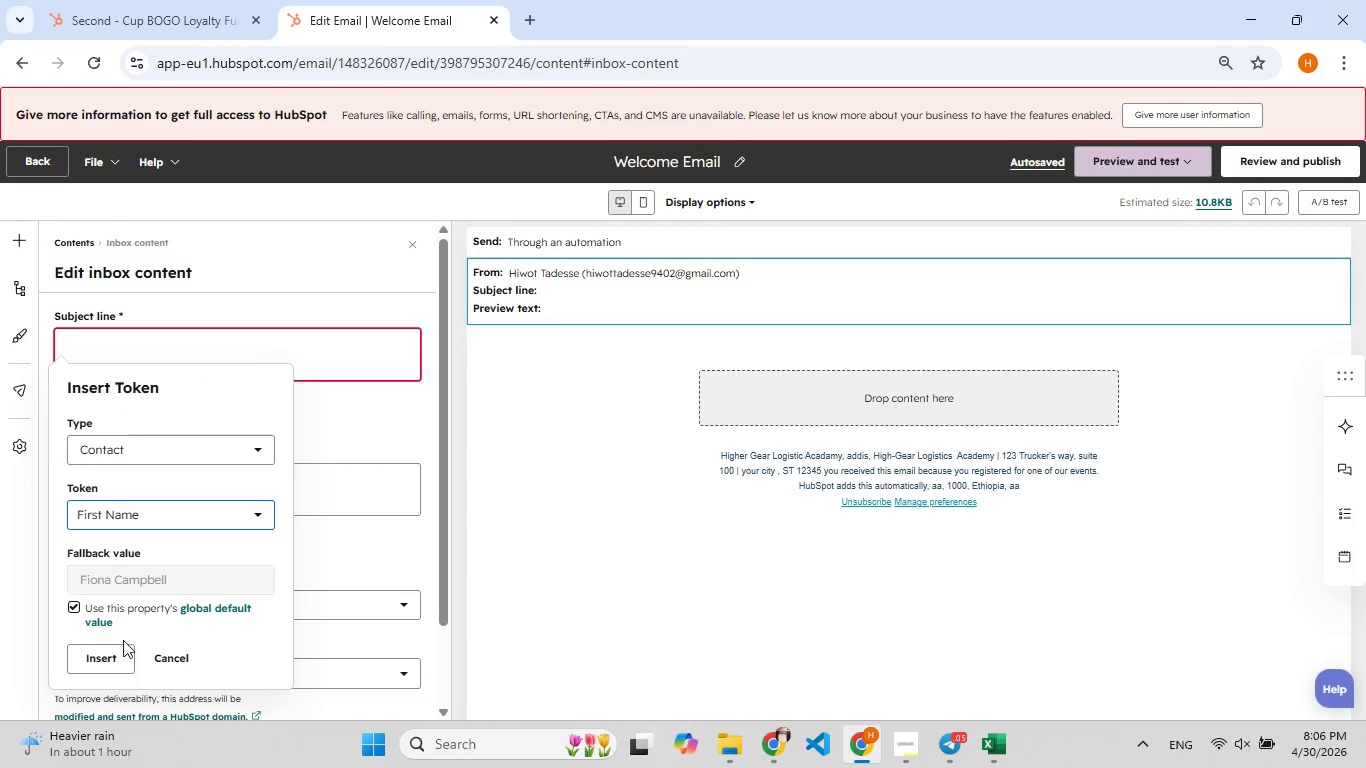 
left_click([116, 655])
 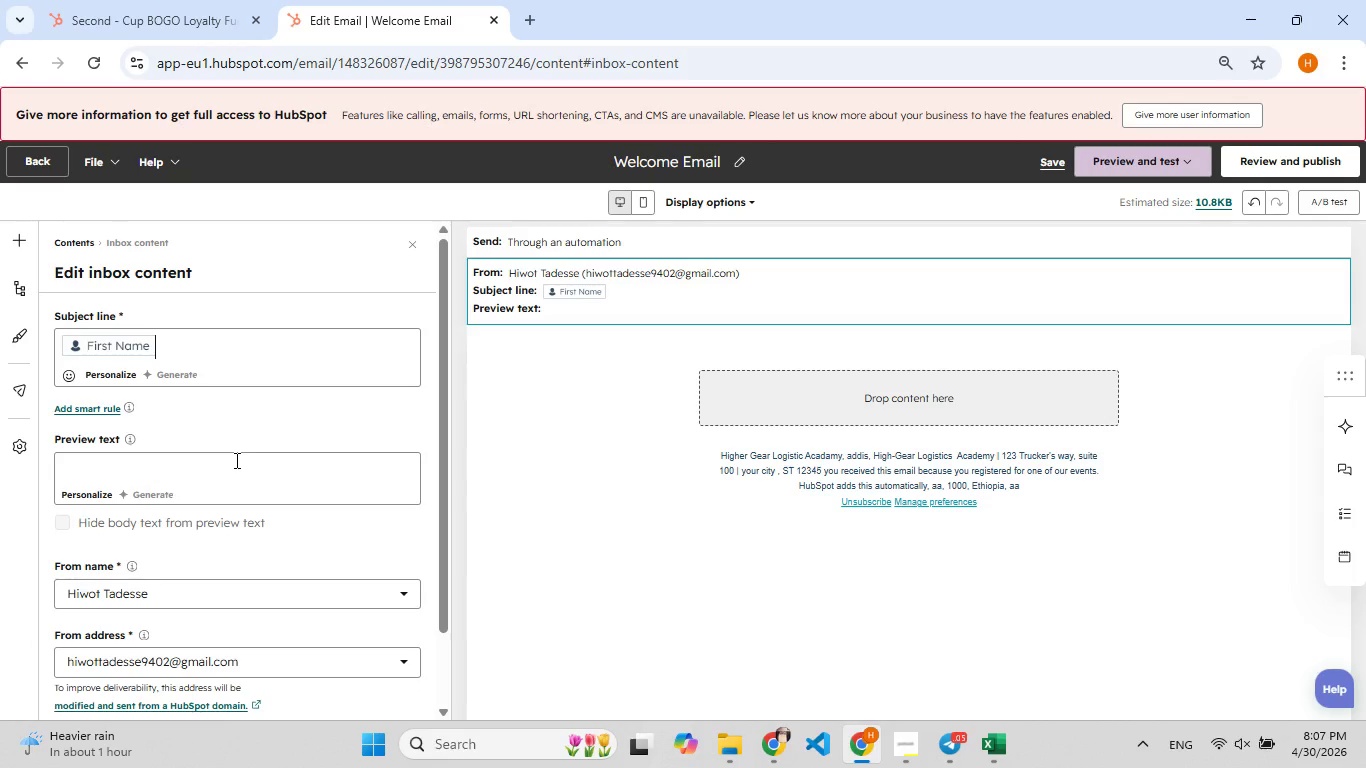 
key(Comma)
 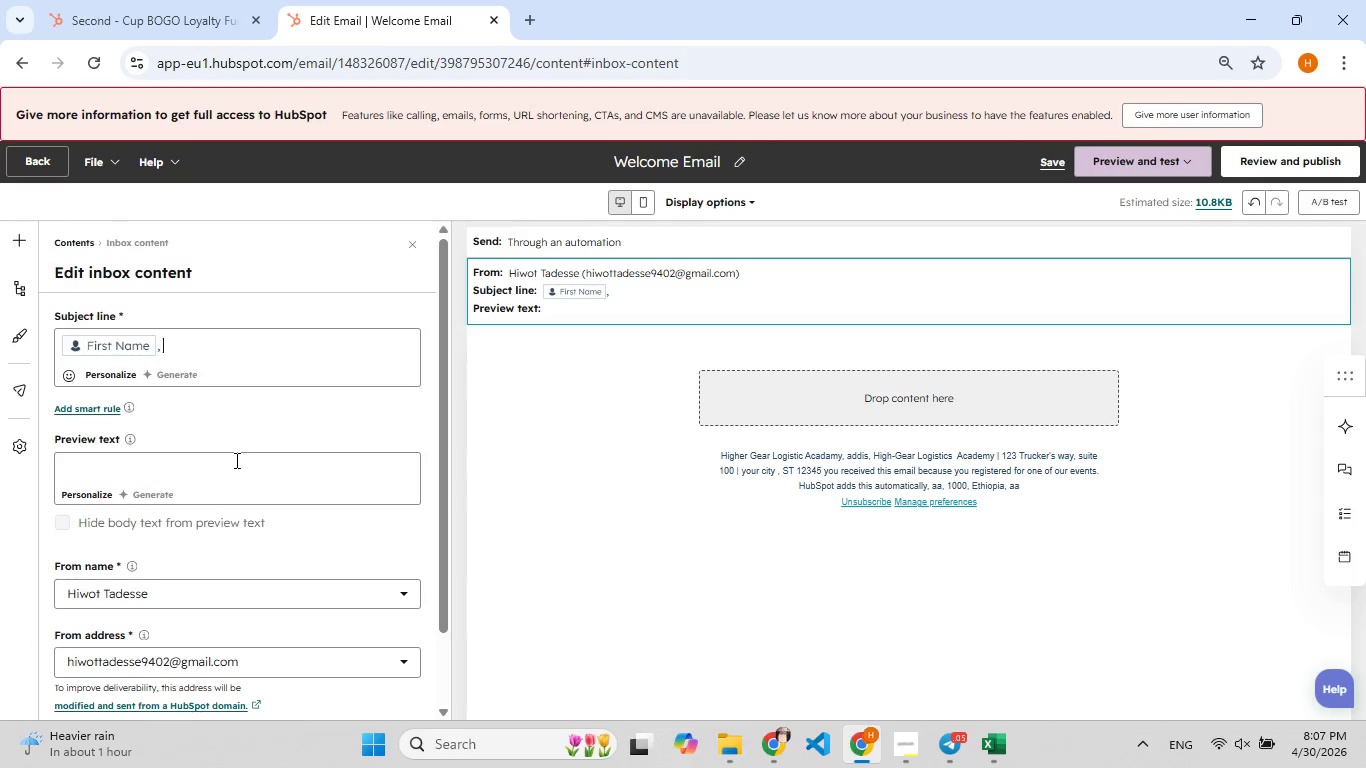 
key(Space)
 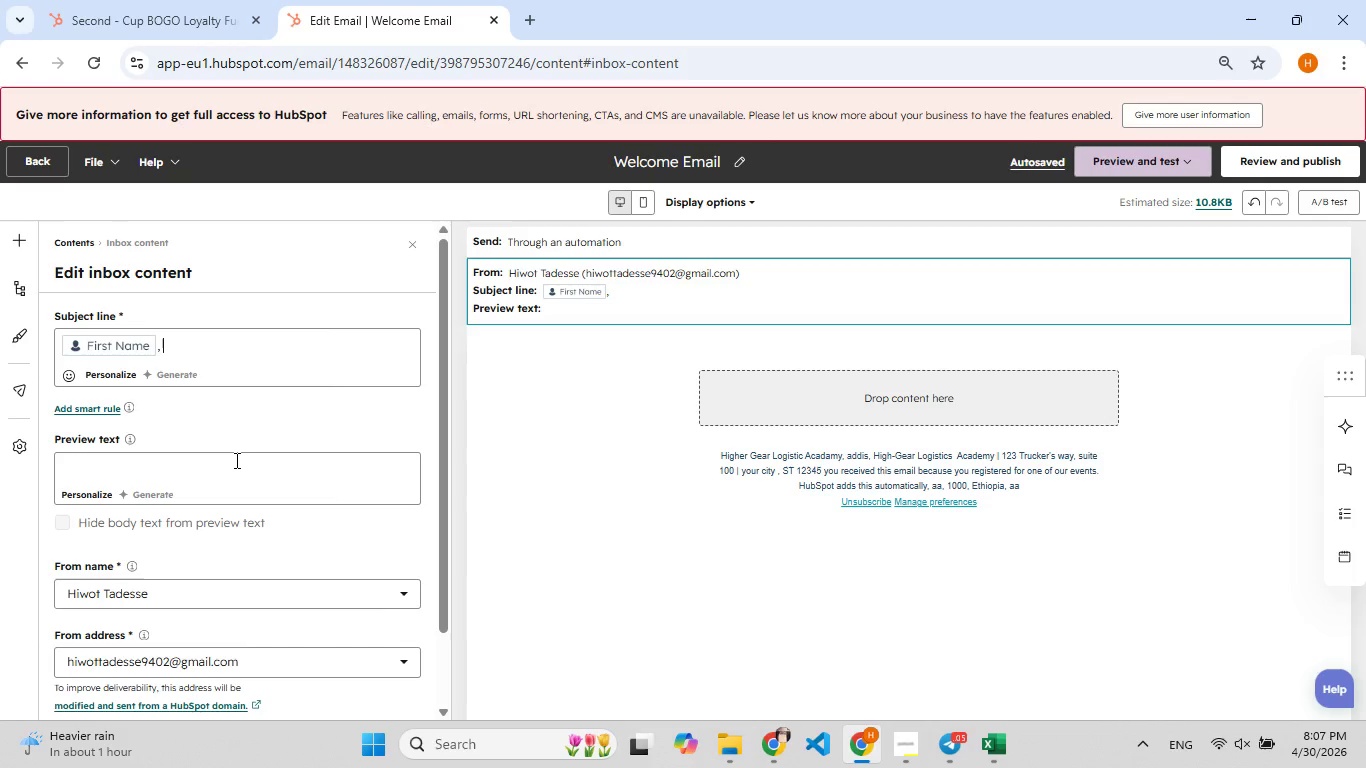 
wait(5.12)
 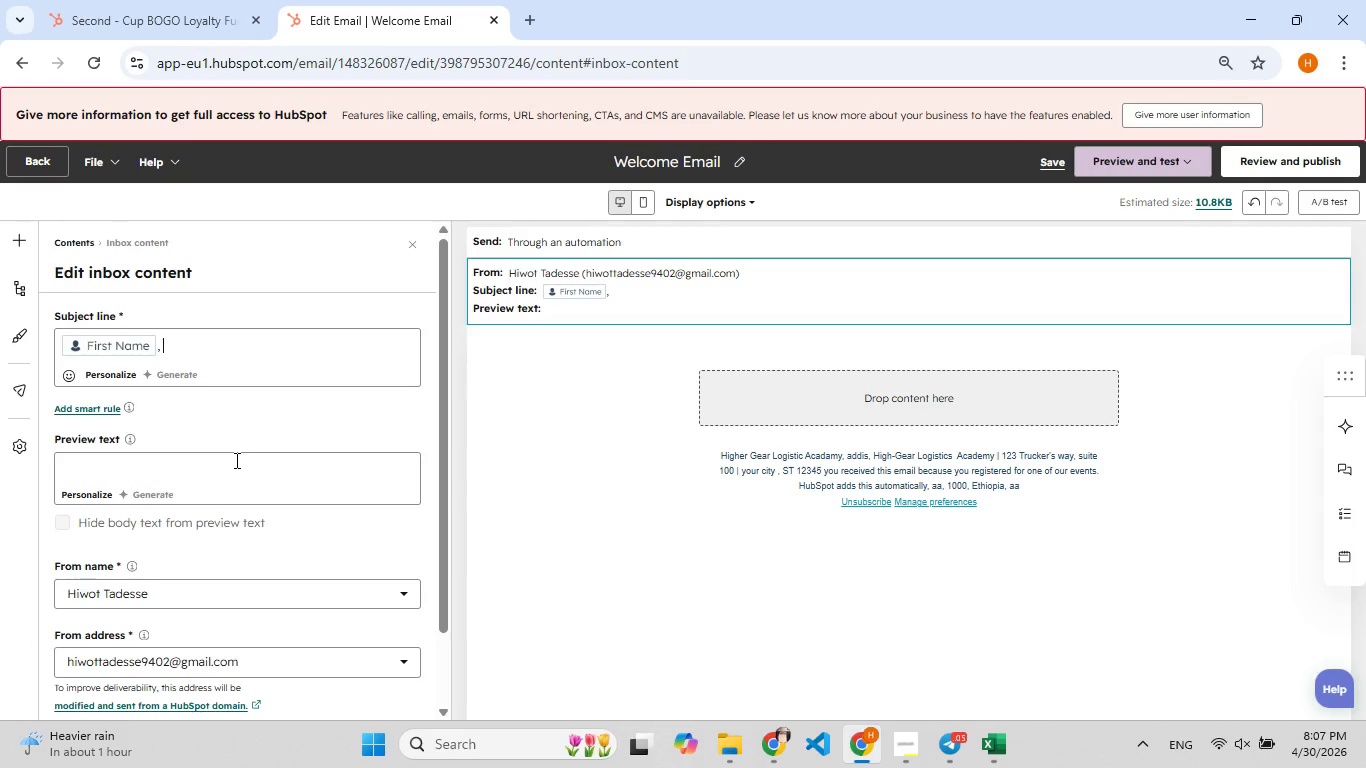 
type(Your Bo[F8]go Coffe )
key(Backspace)
type([F9]e is waiting[F8])
 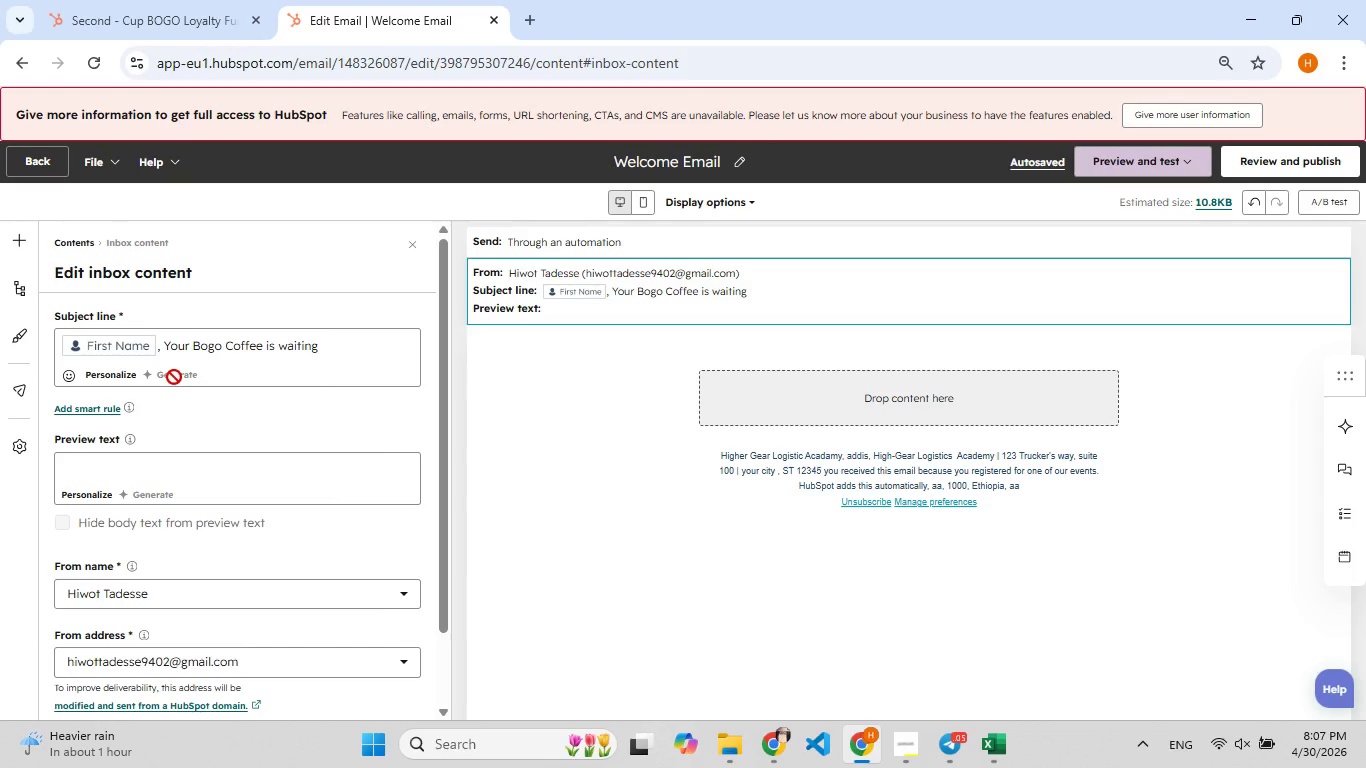 
wait(5.26)
 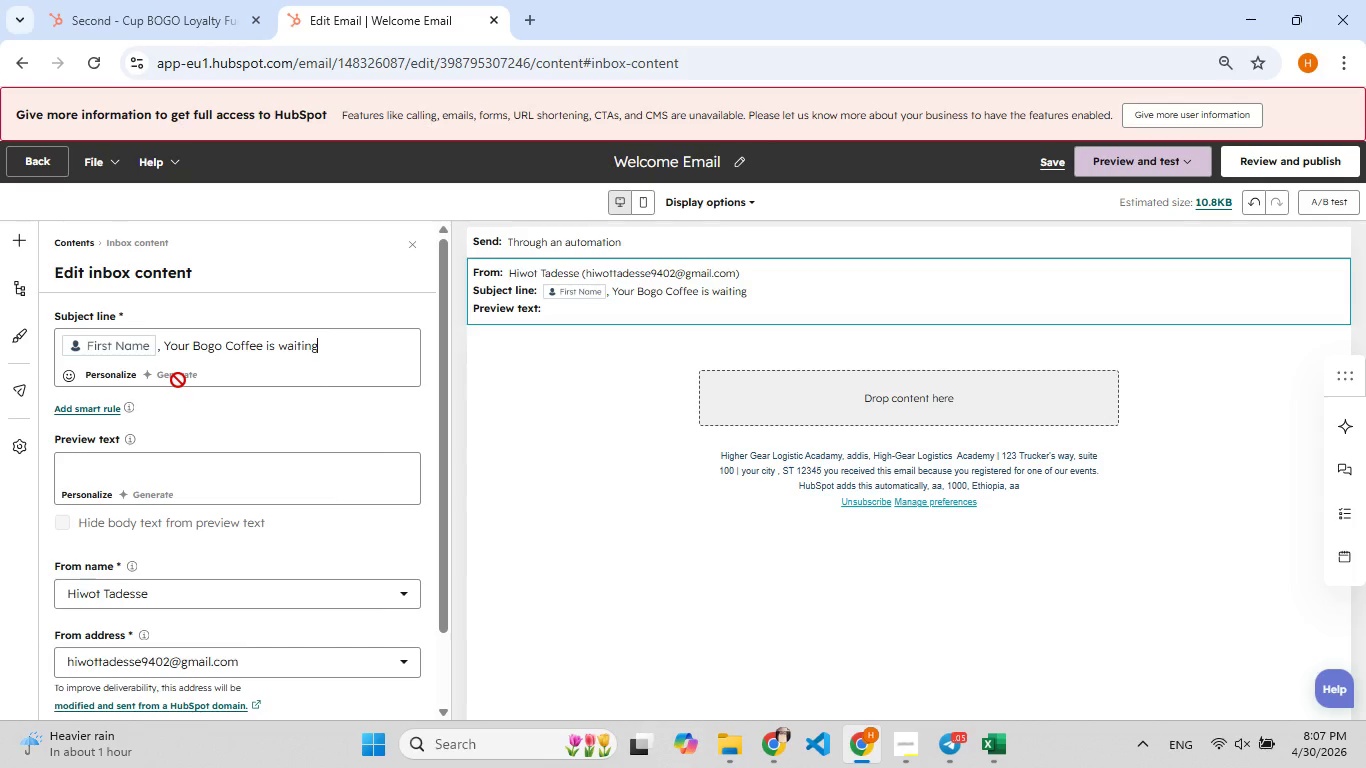 
key(Shift+1)
 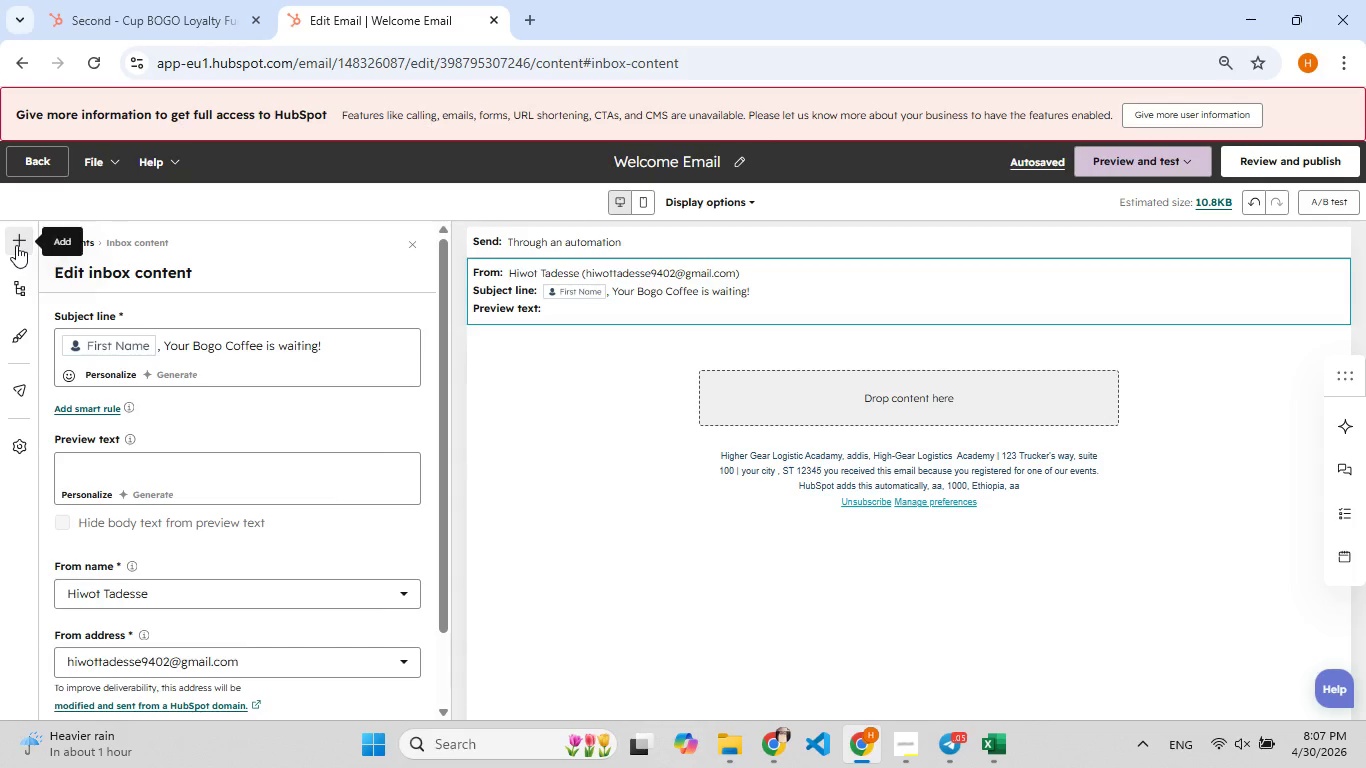 
wait(24.92)
 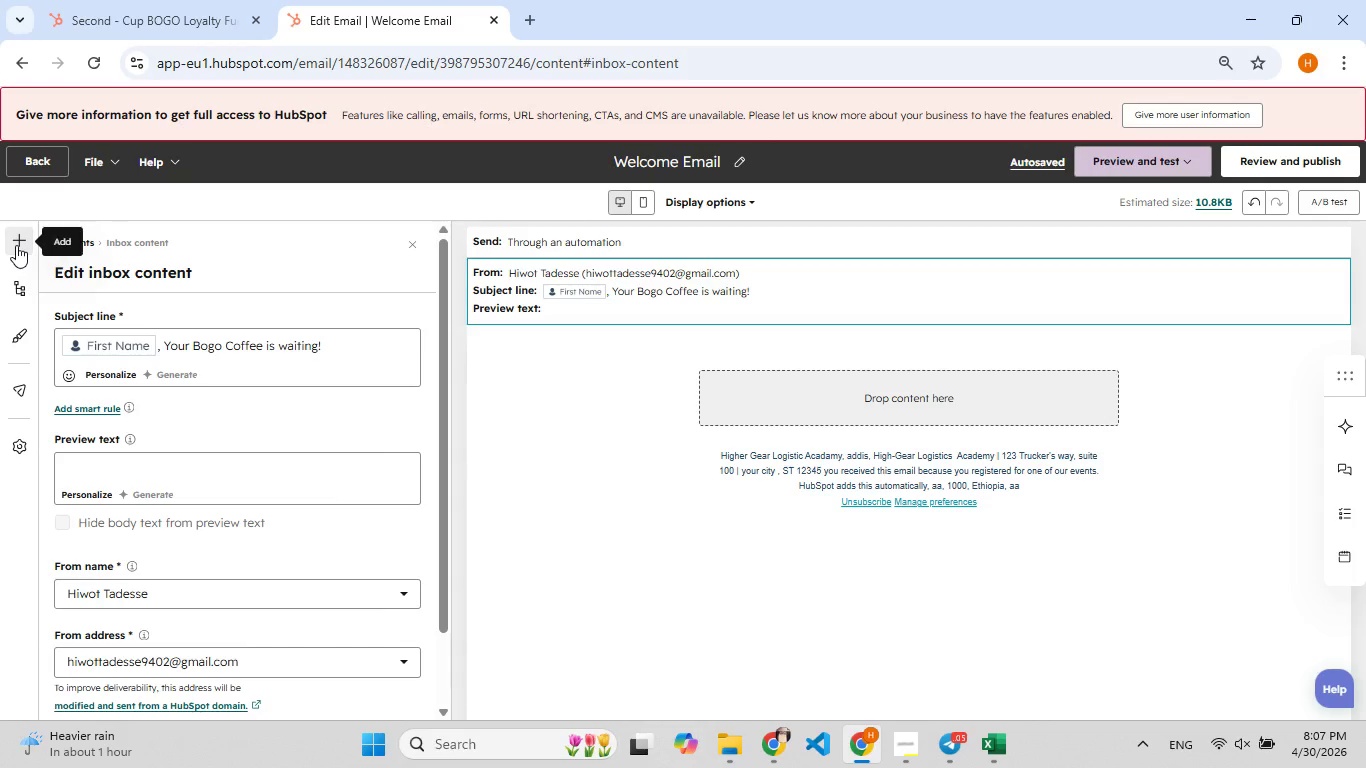 
left_click([16, 243])
 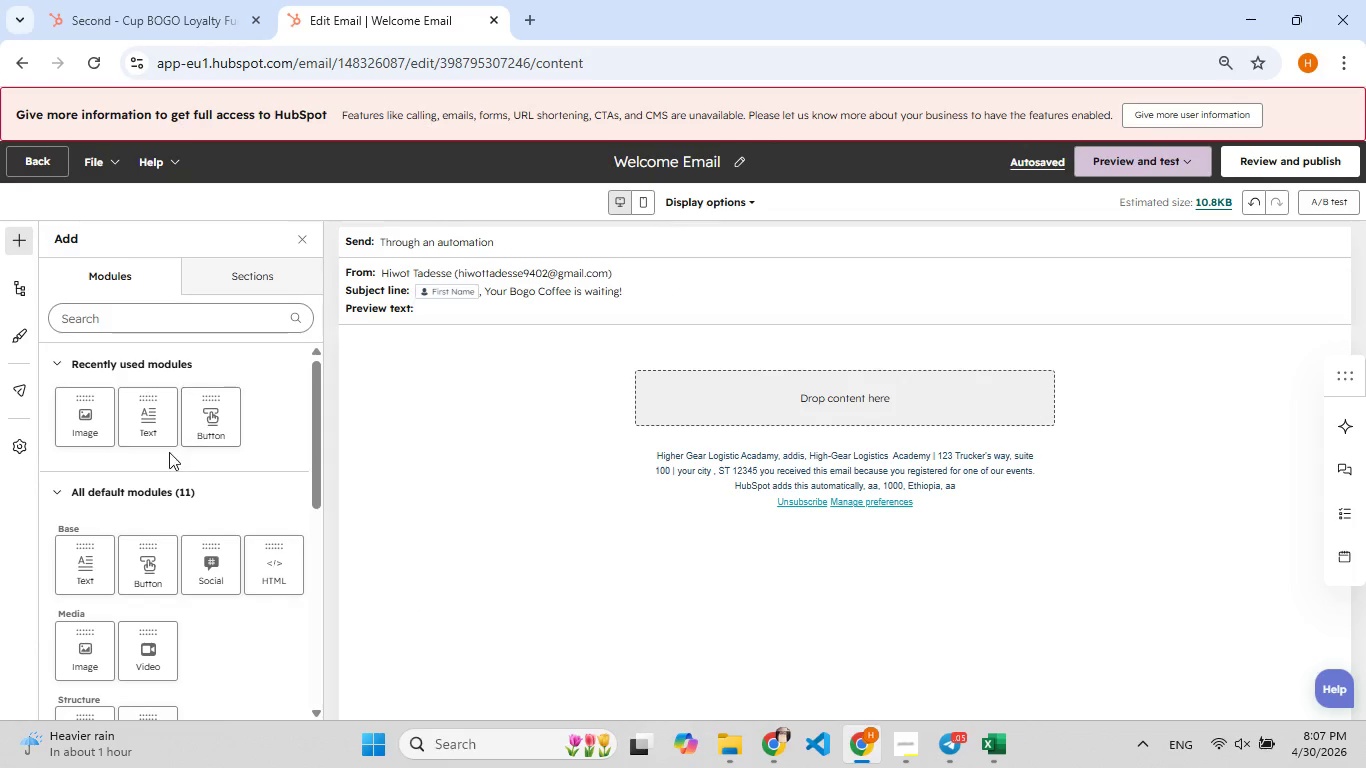 
left_click_drag(start_coordinate=[143, 429], to_coordinate=[700, 389])
 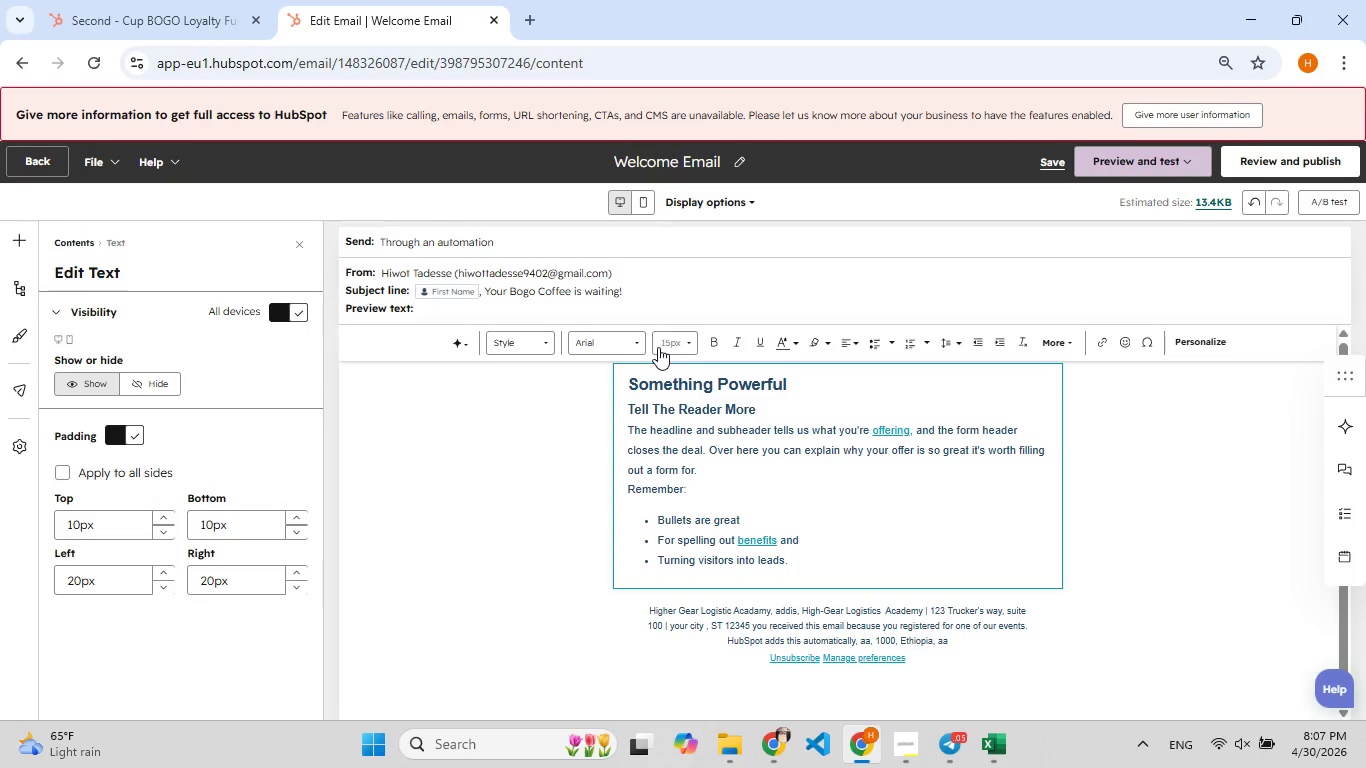 
left_click([771, 501])
 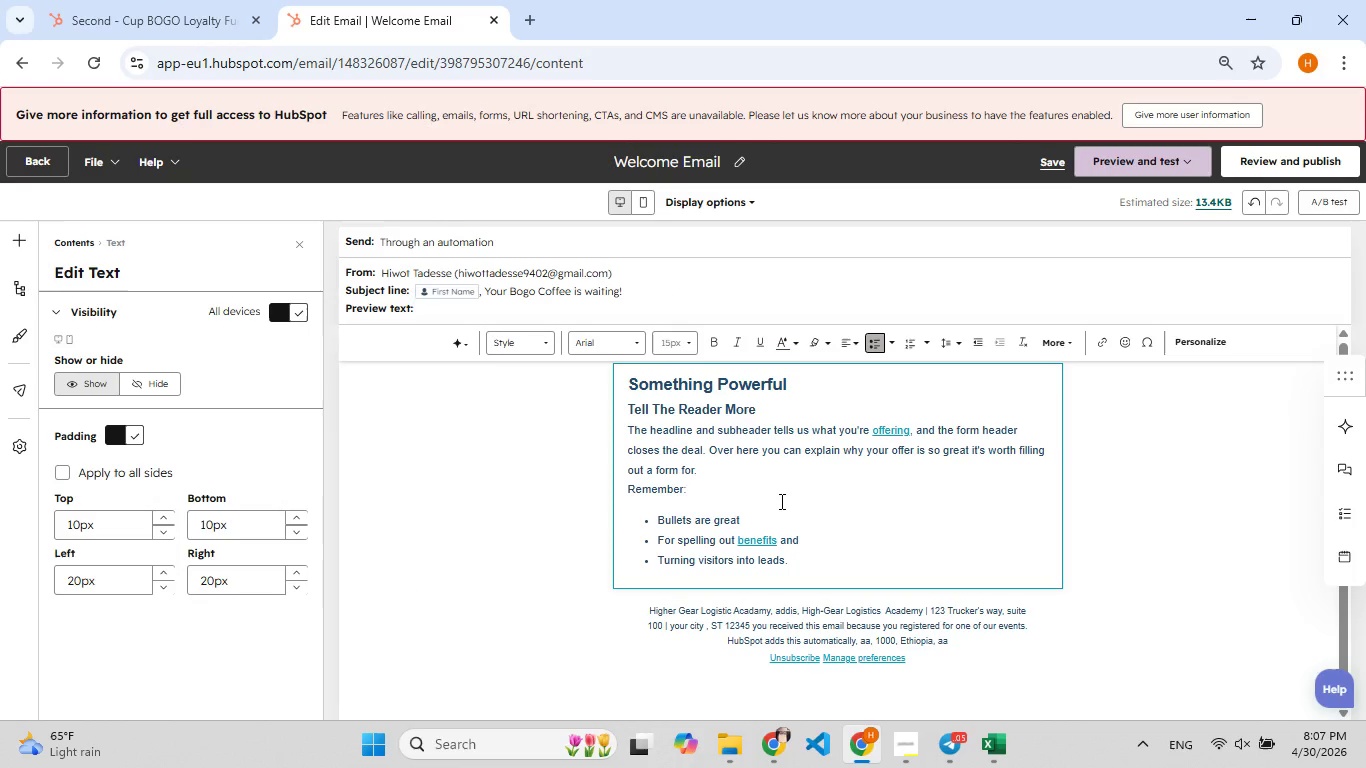 
hold_key(key=ShiftLeft, duration=0.56)
 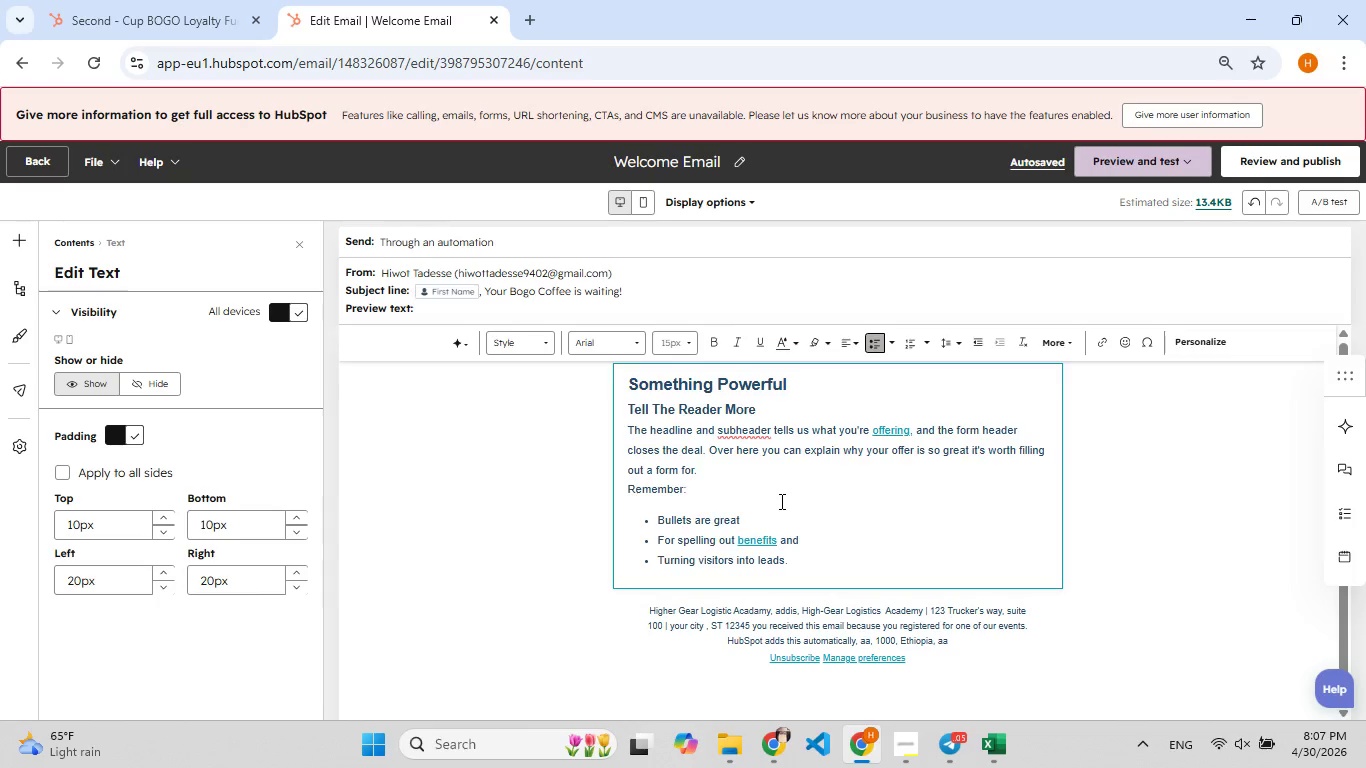 
hold_key(key=ShiftLeft, duration=3.95)
 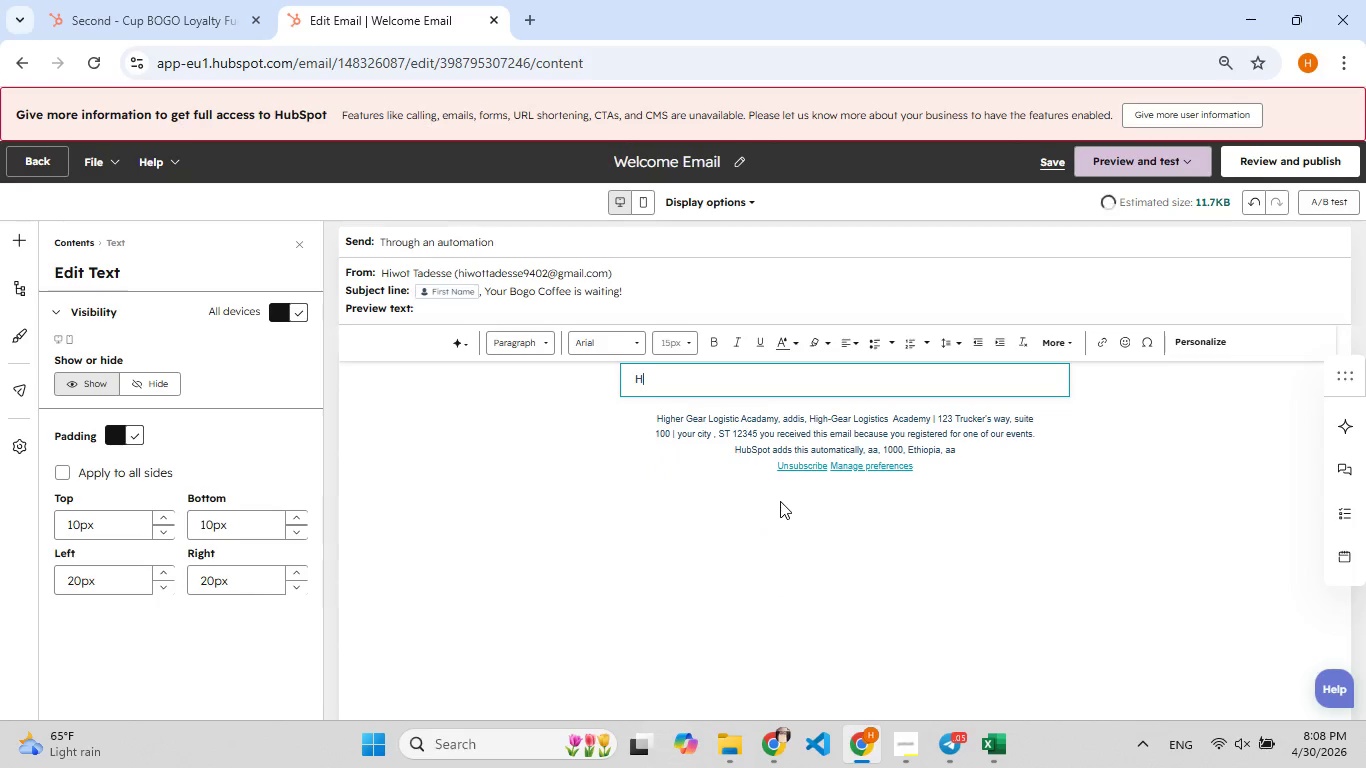 
key(Control+ControlLeft)
 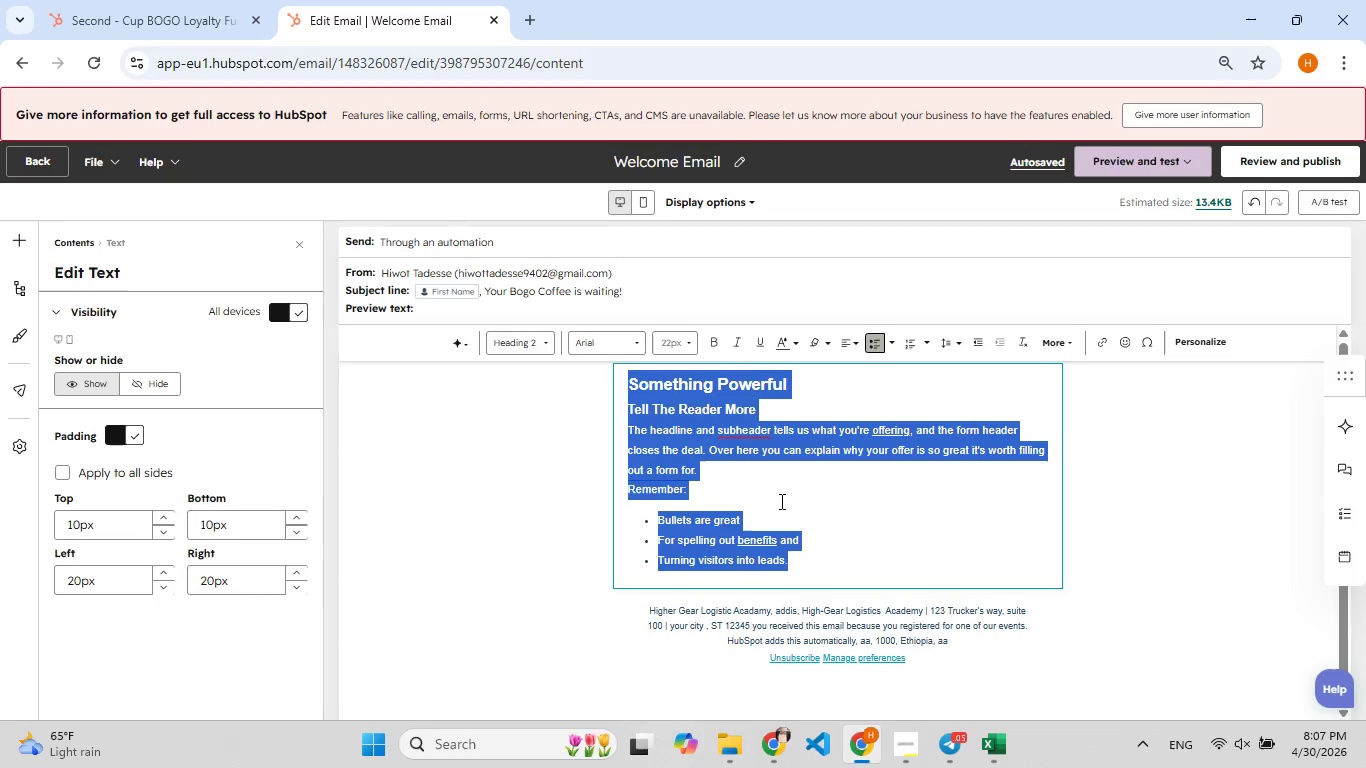 
key(Control+A)
 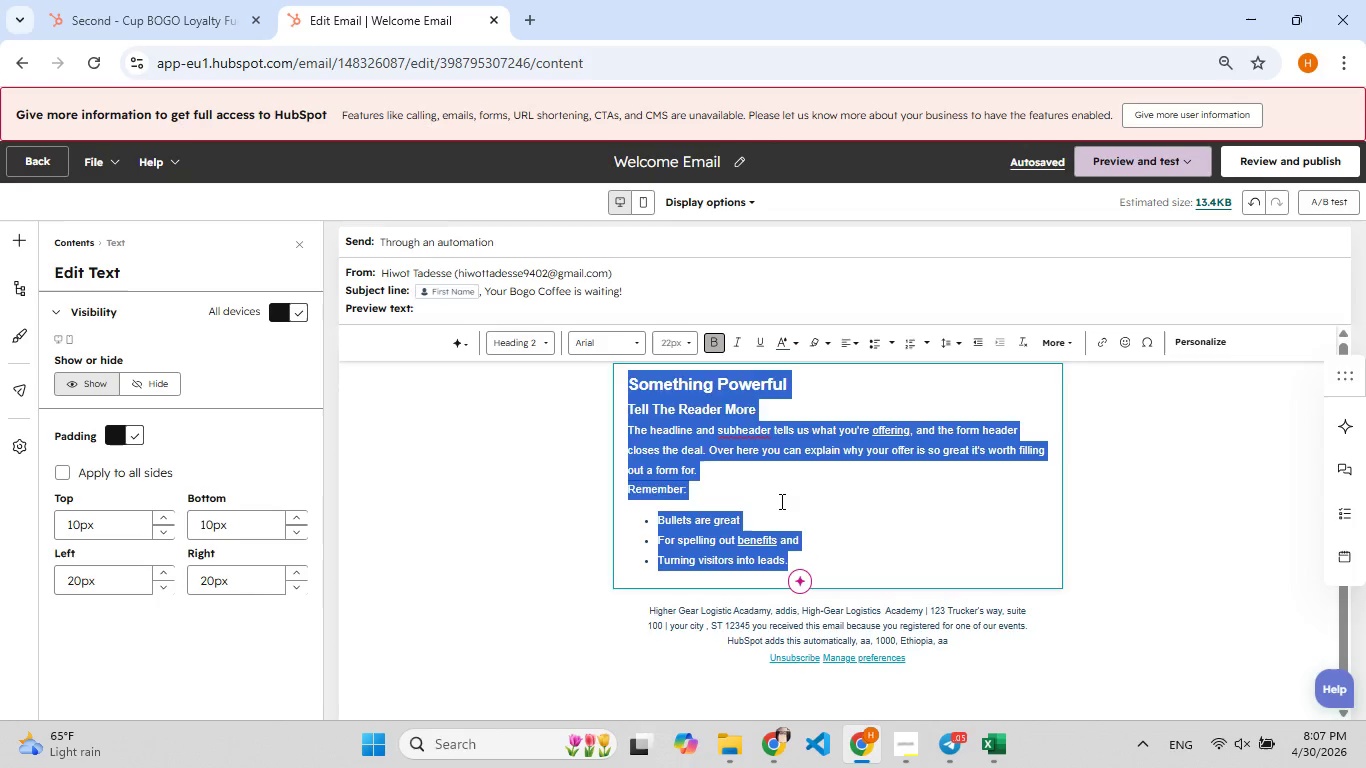 
key(Backspace)
 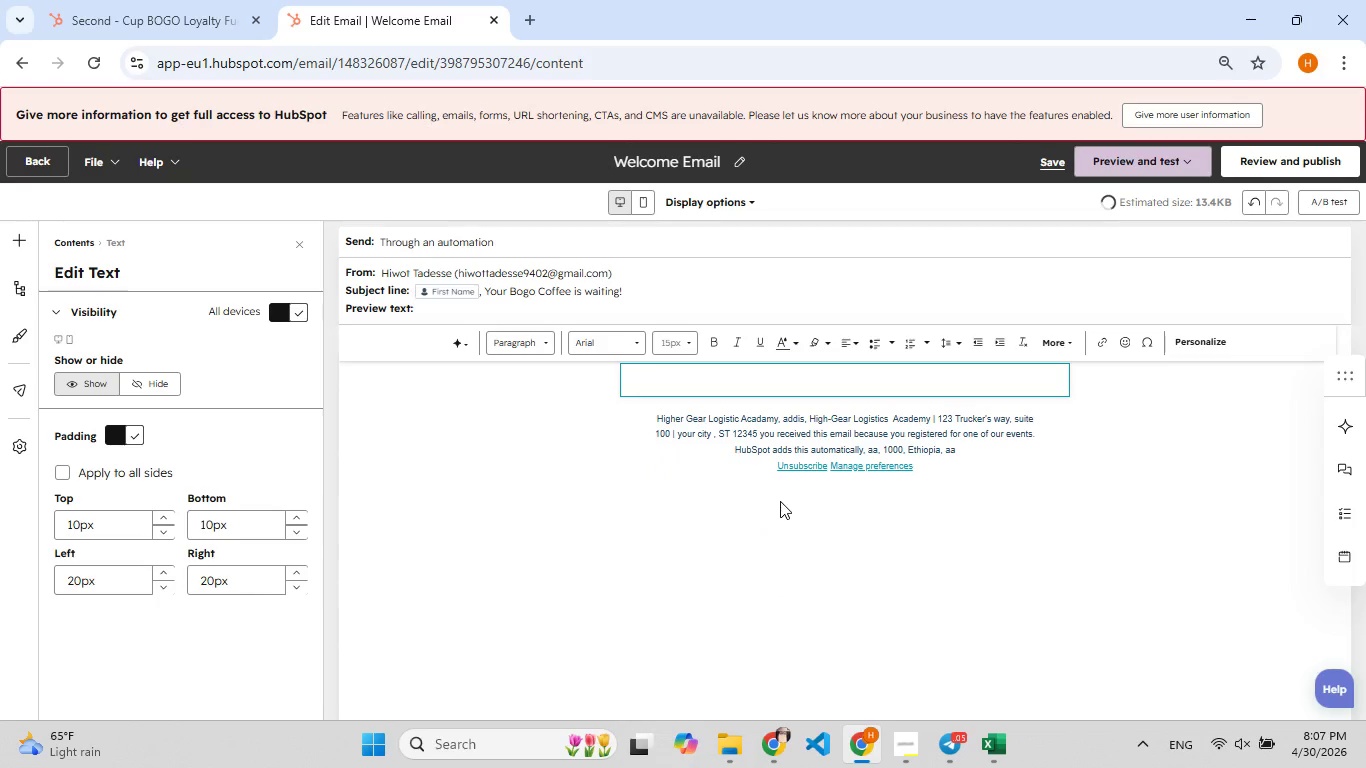 
key(F9)
 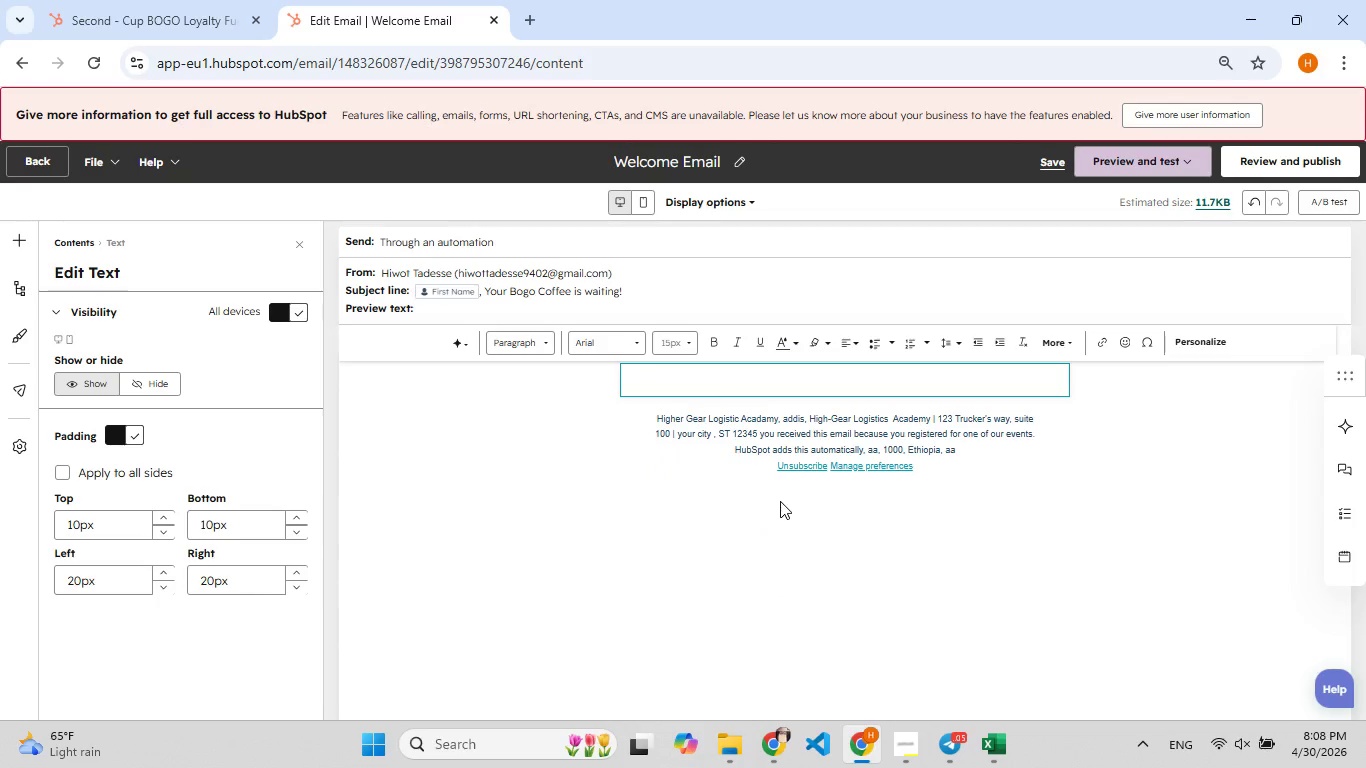 
key(Shift+H)
 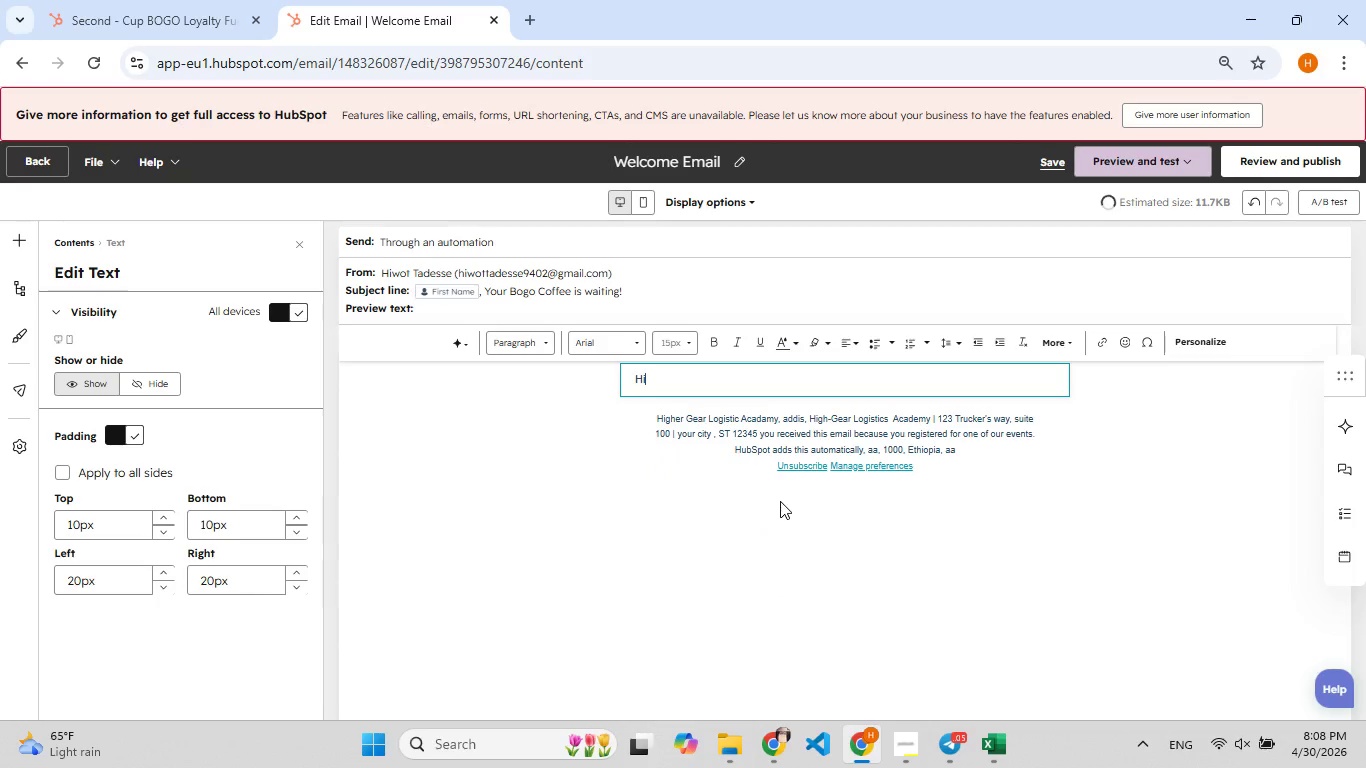 
key(Shift+F7)
 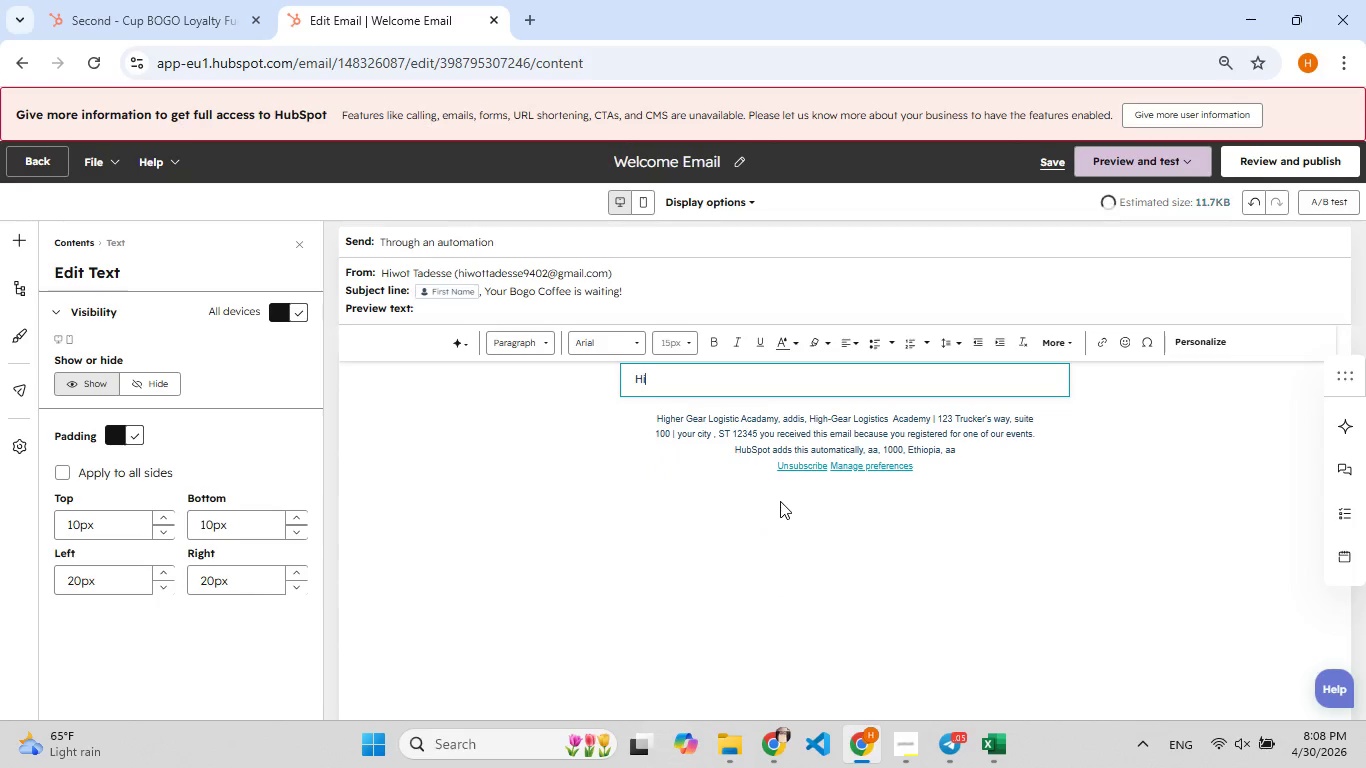 
key(I)
 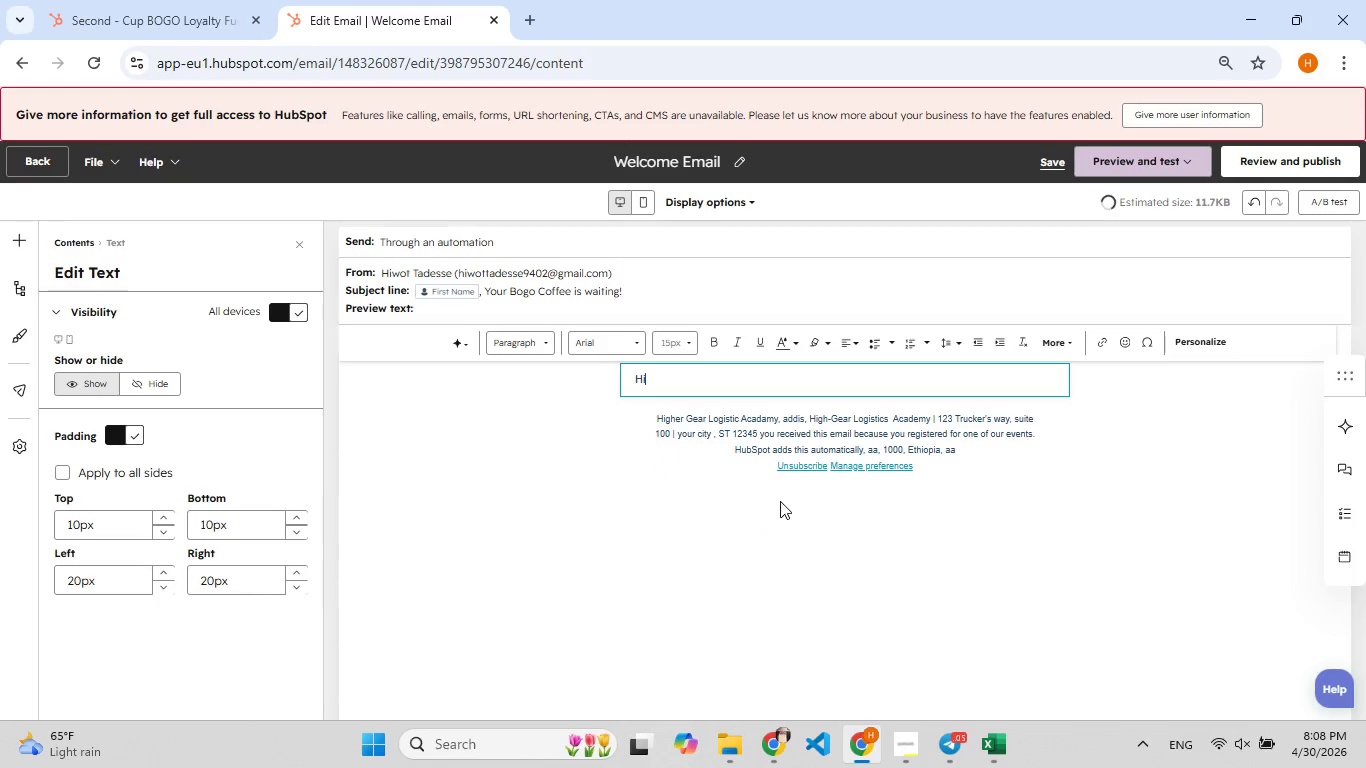 
key(Space)
 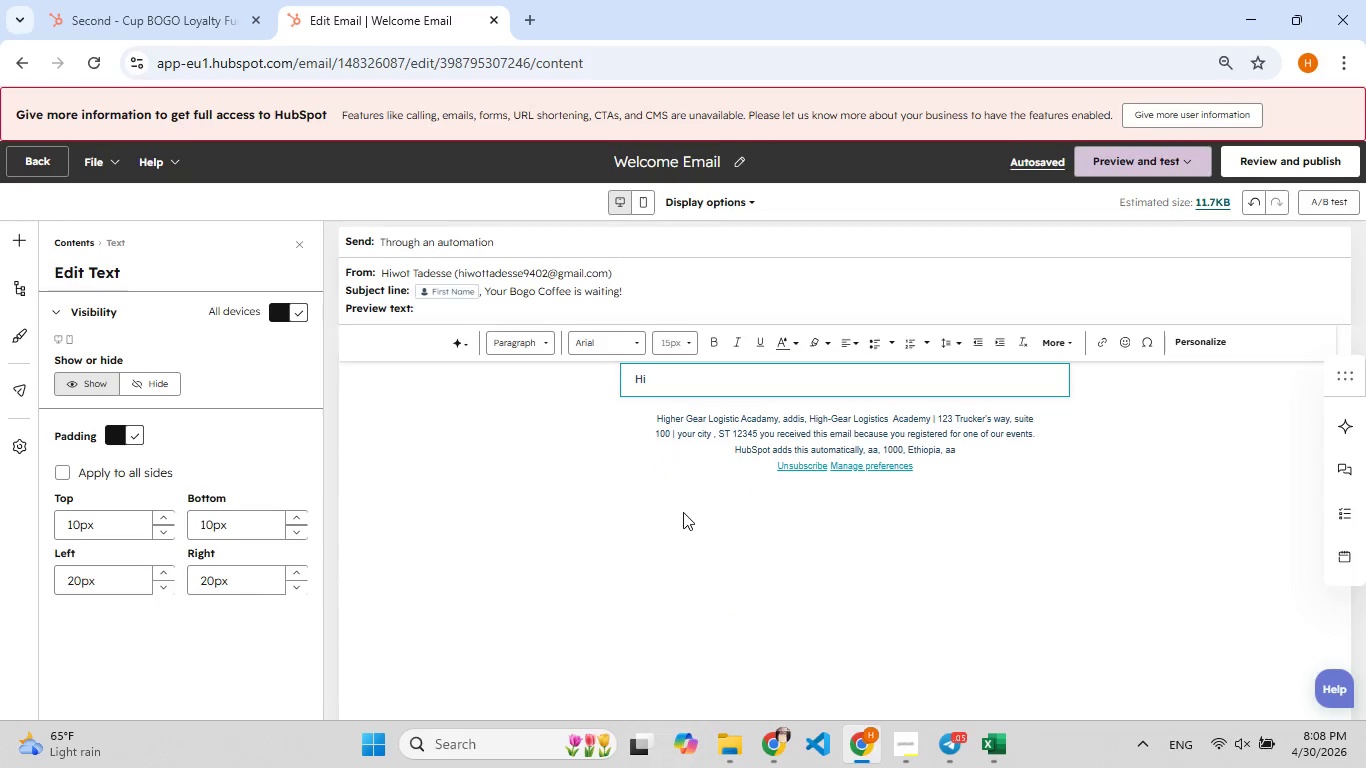 
wait(9.8)
 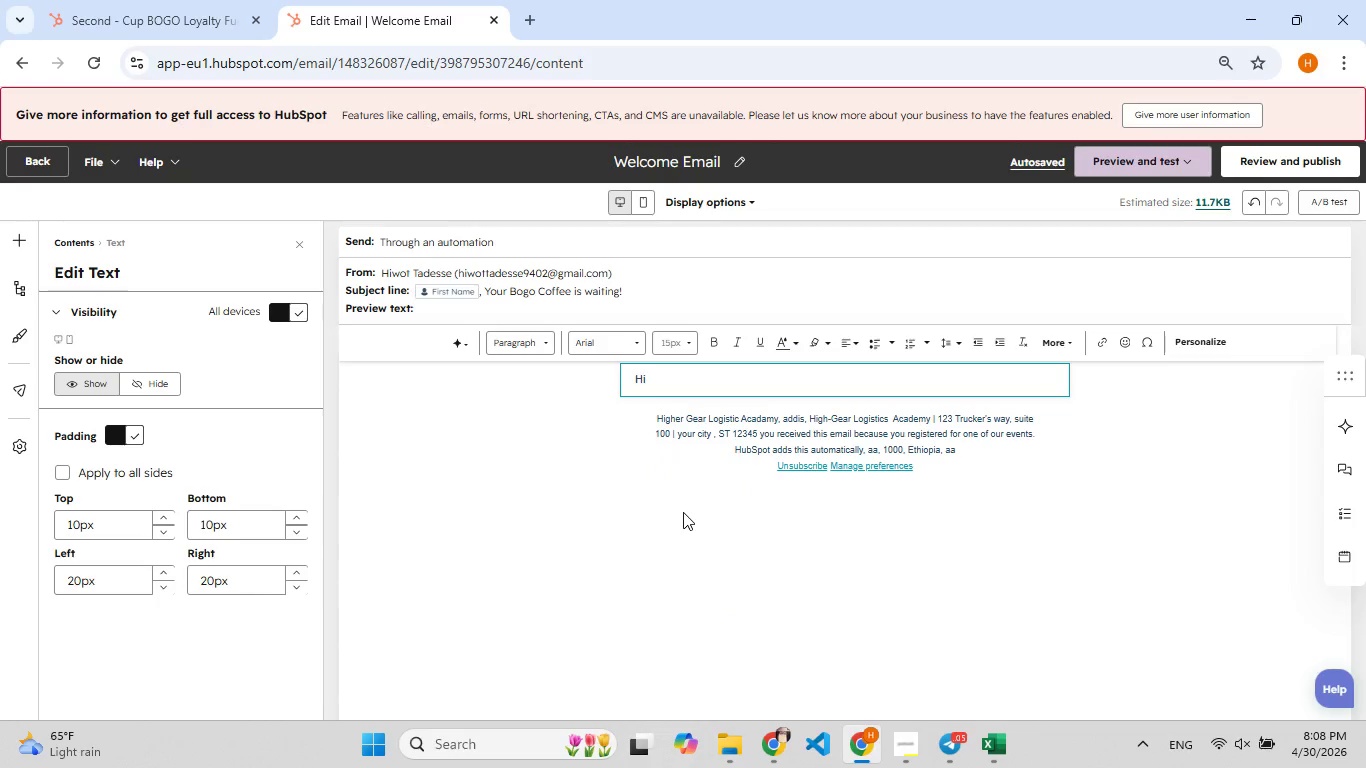 
left_click([1188, 349])
 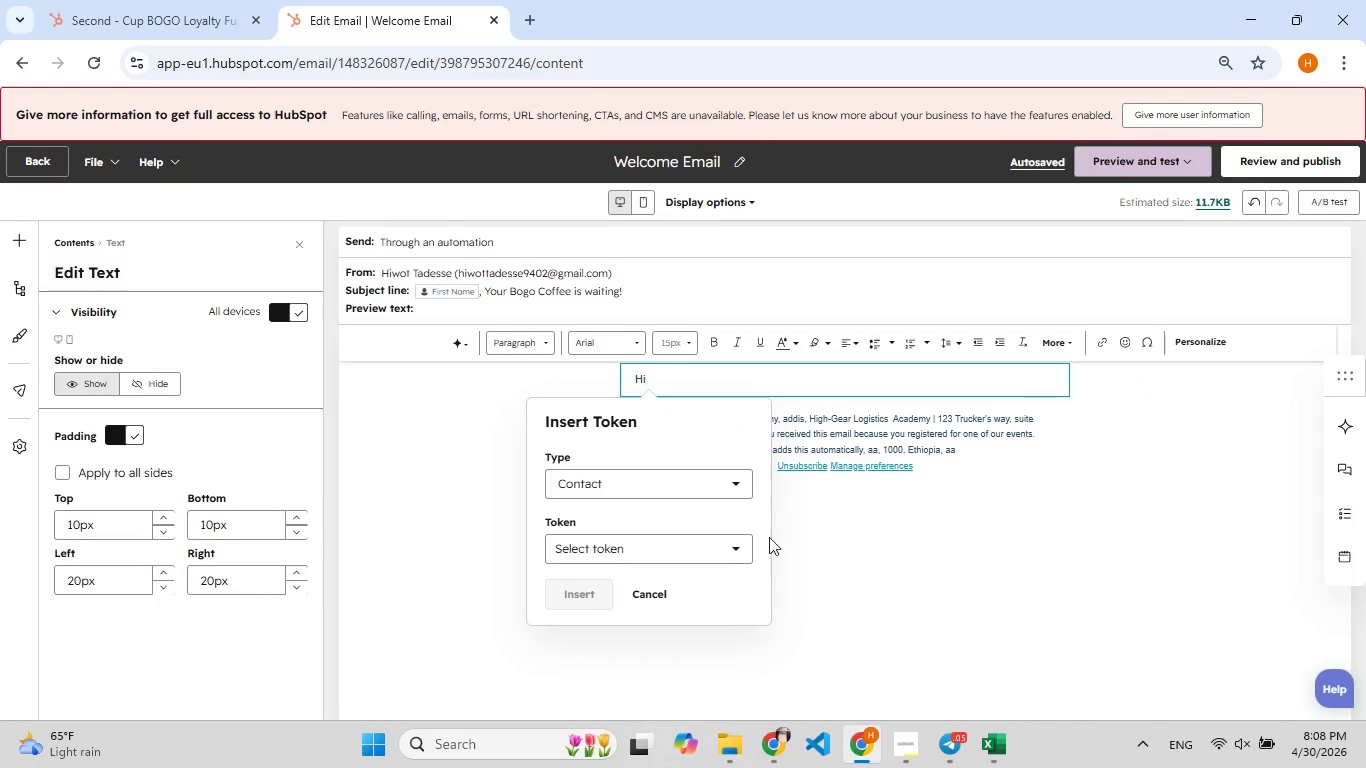 
left_click([722, 555])
 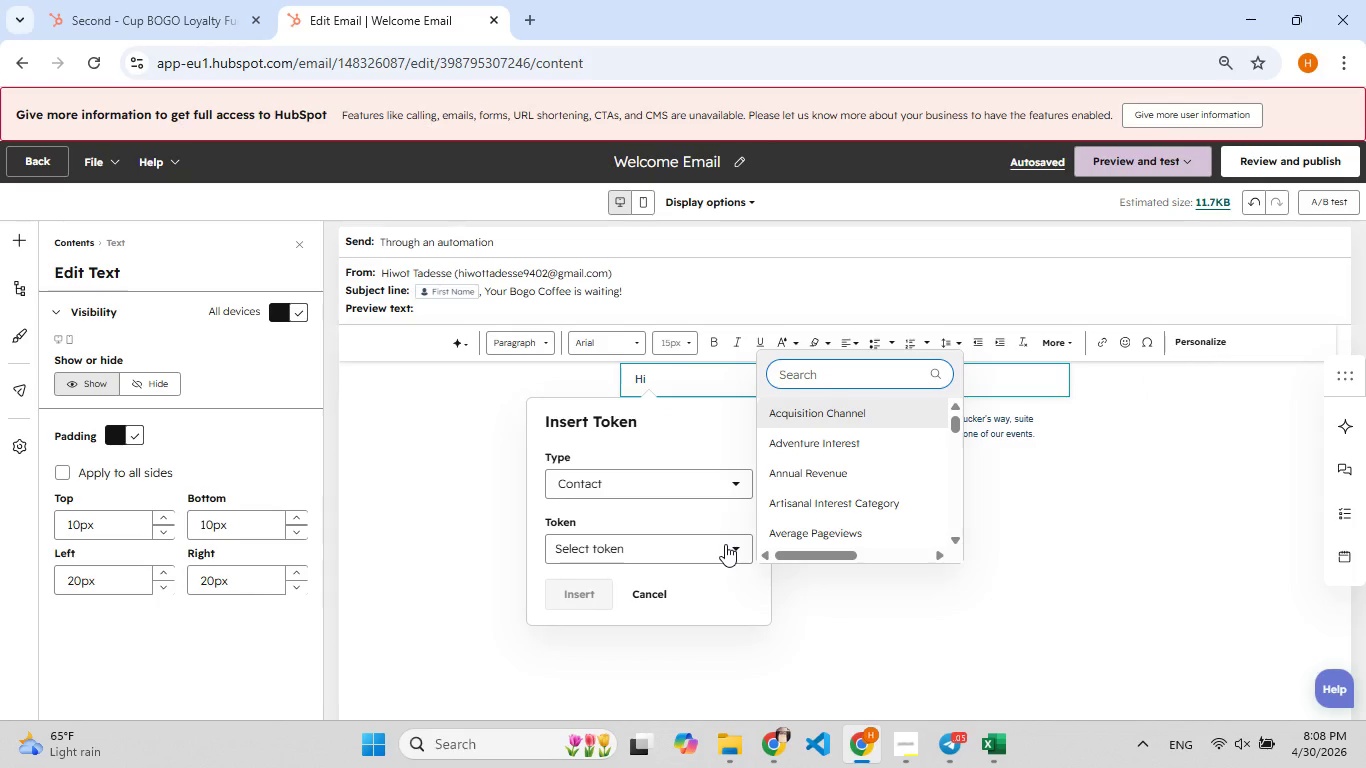 
type(first n)
 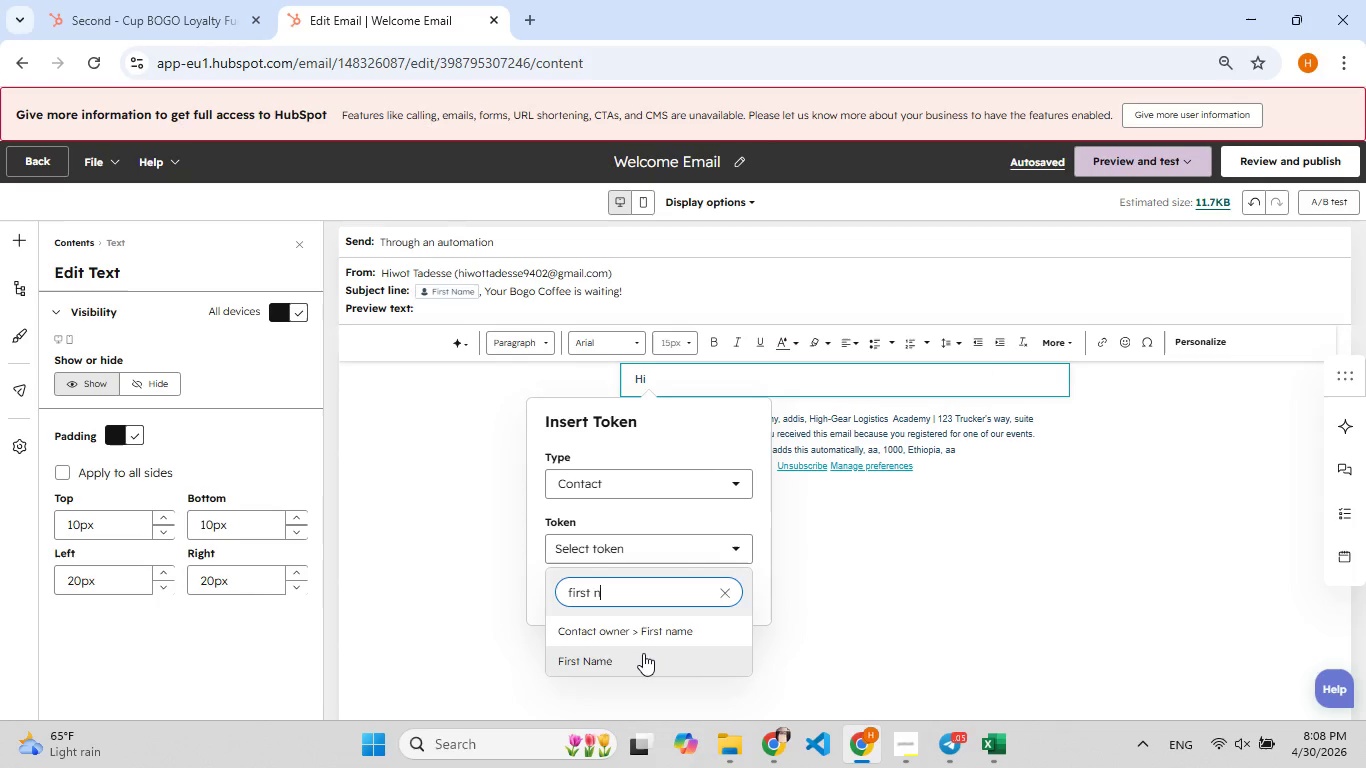 
left_click([643, 653])
 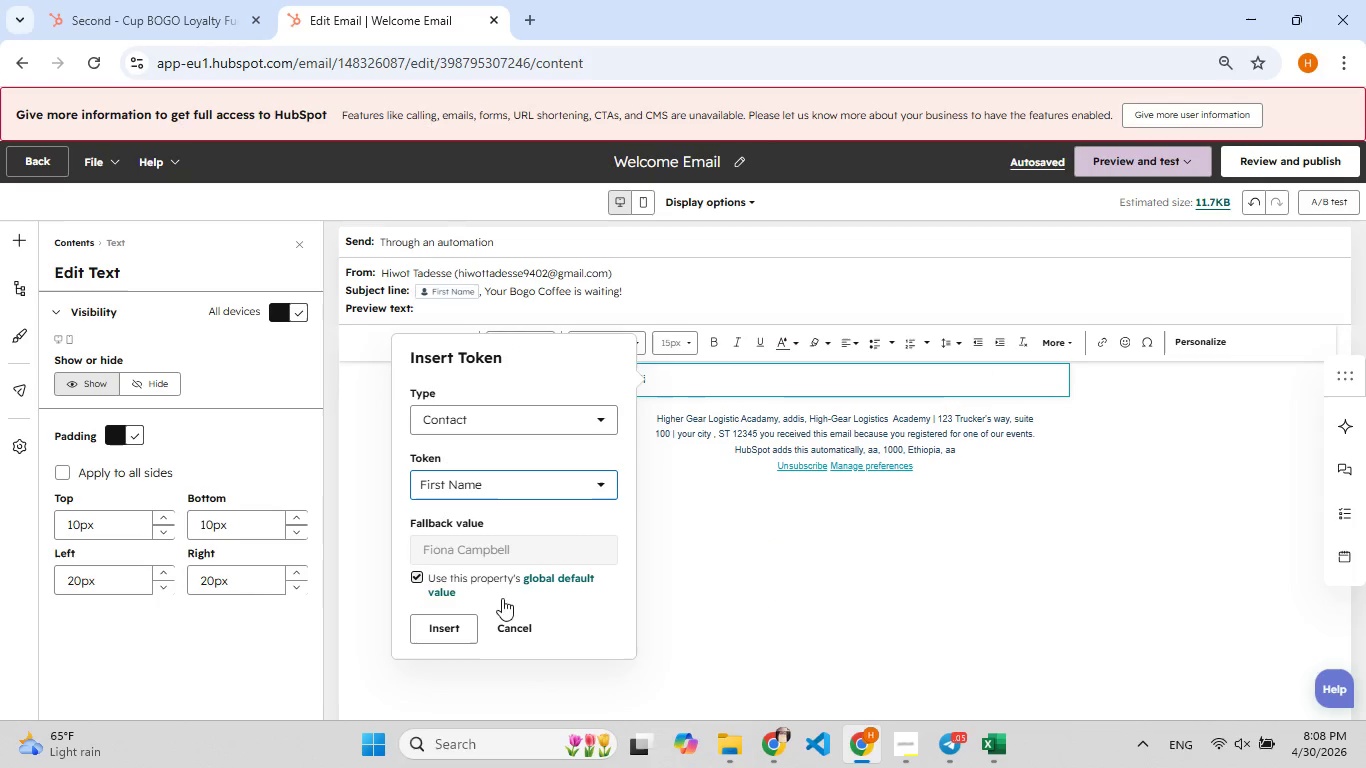 
left_click([448, 622])
 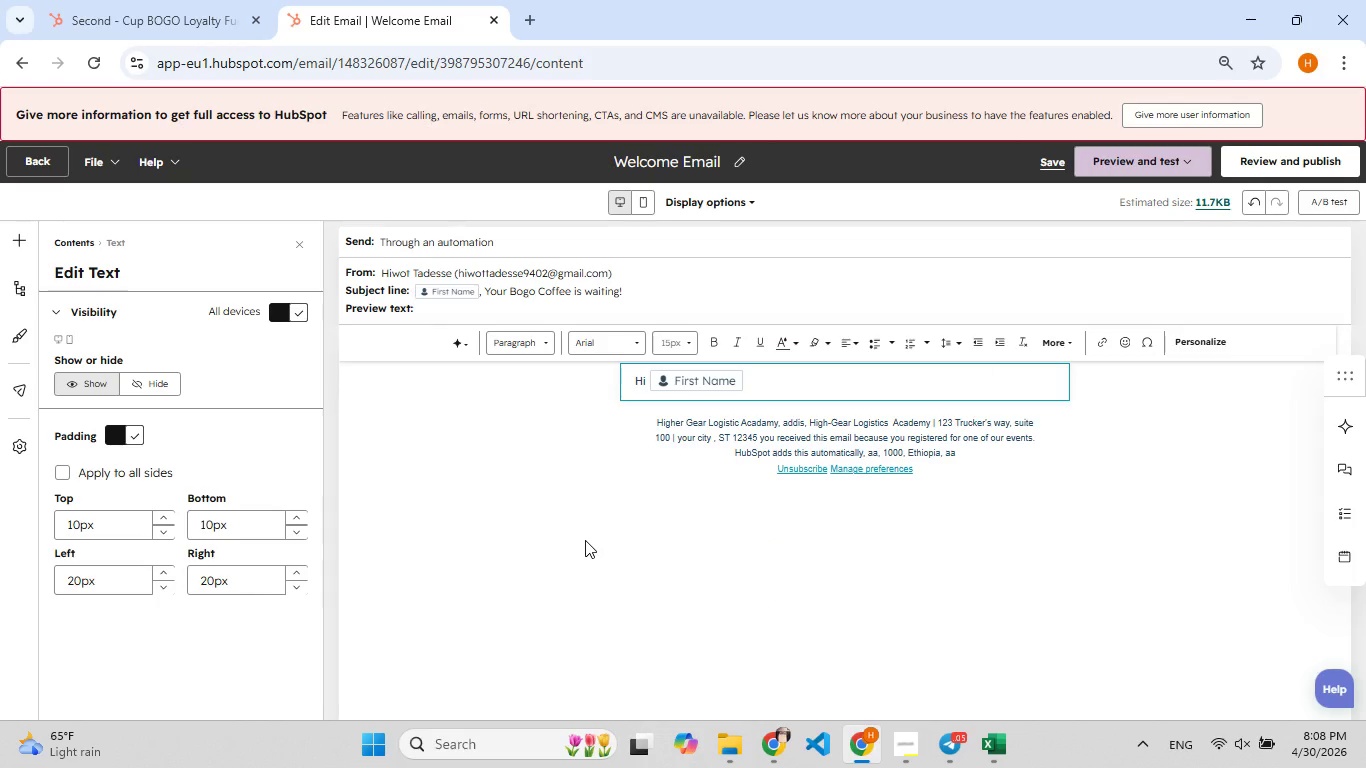 
key(Comma)
 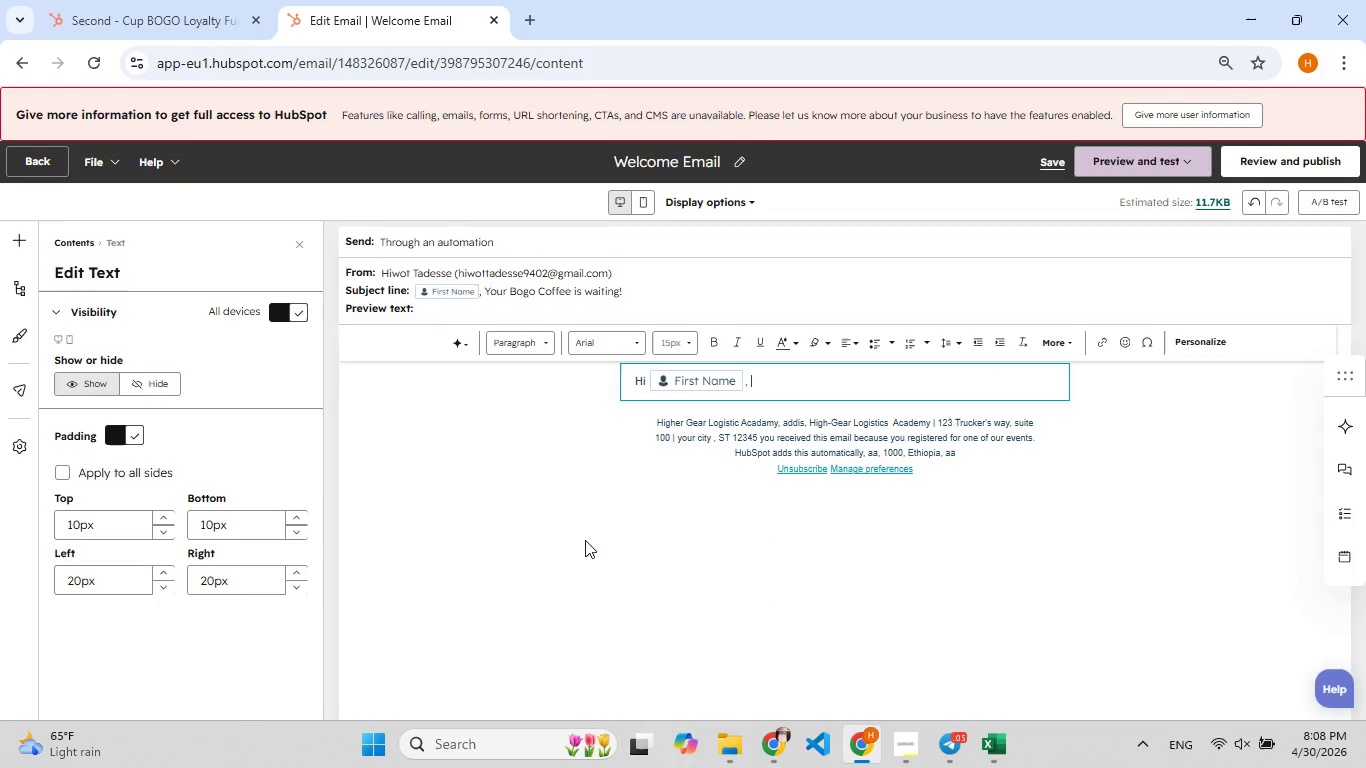 
key(Space)
 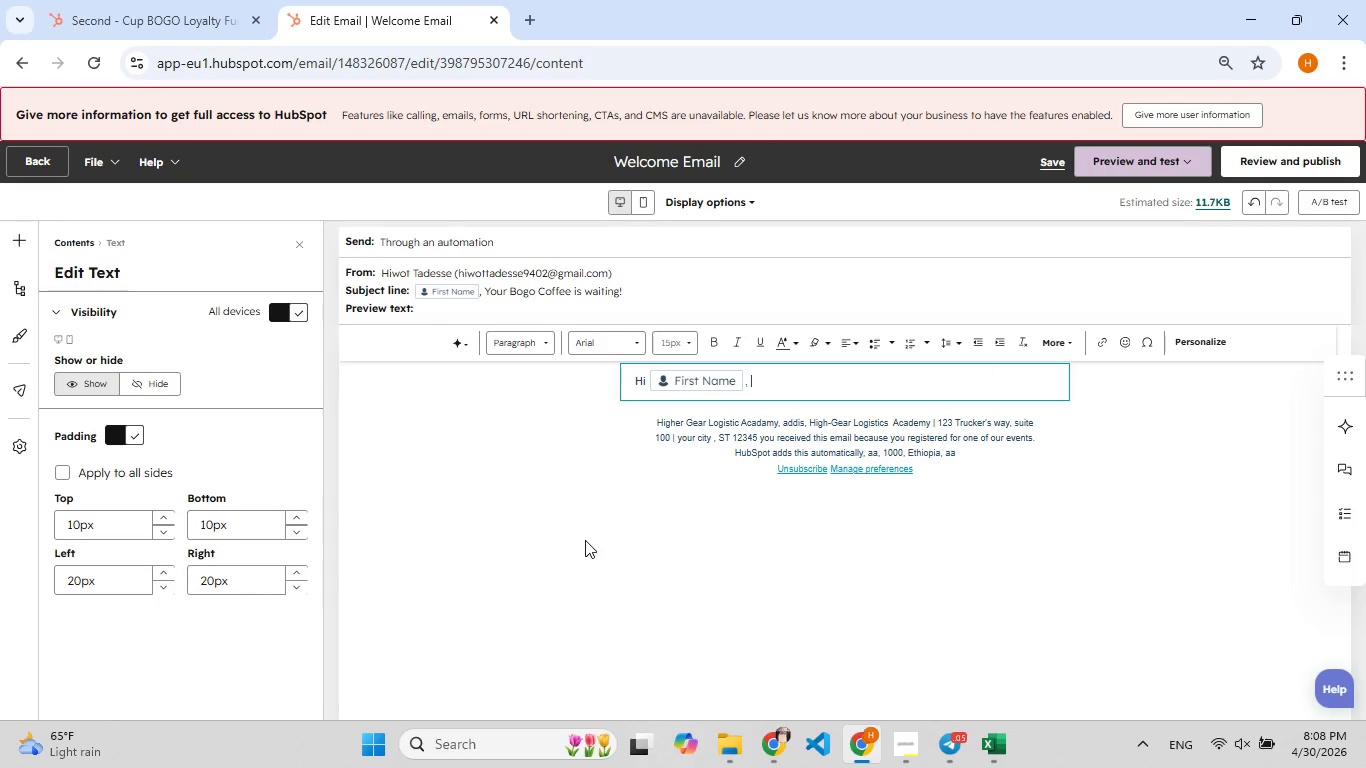 
key(Enter)
 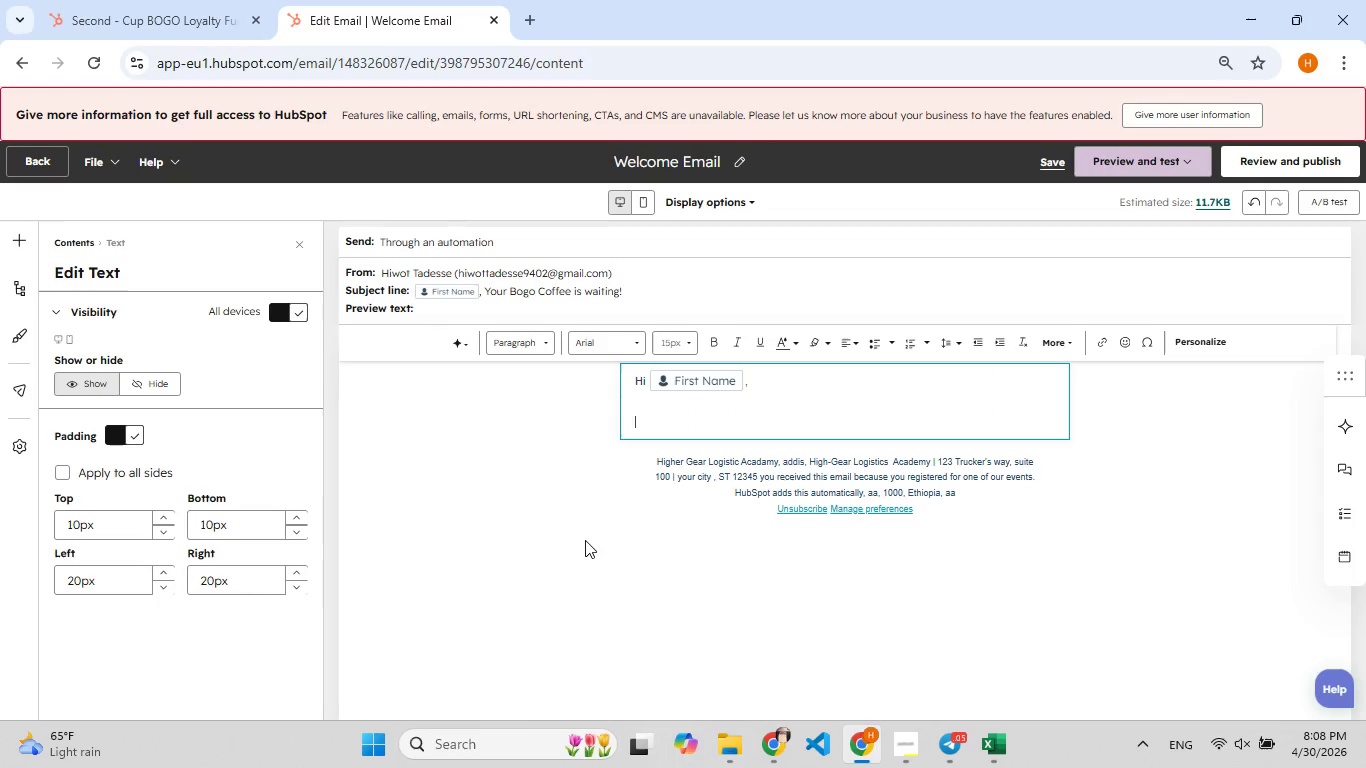 
key(Enter)
 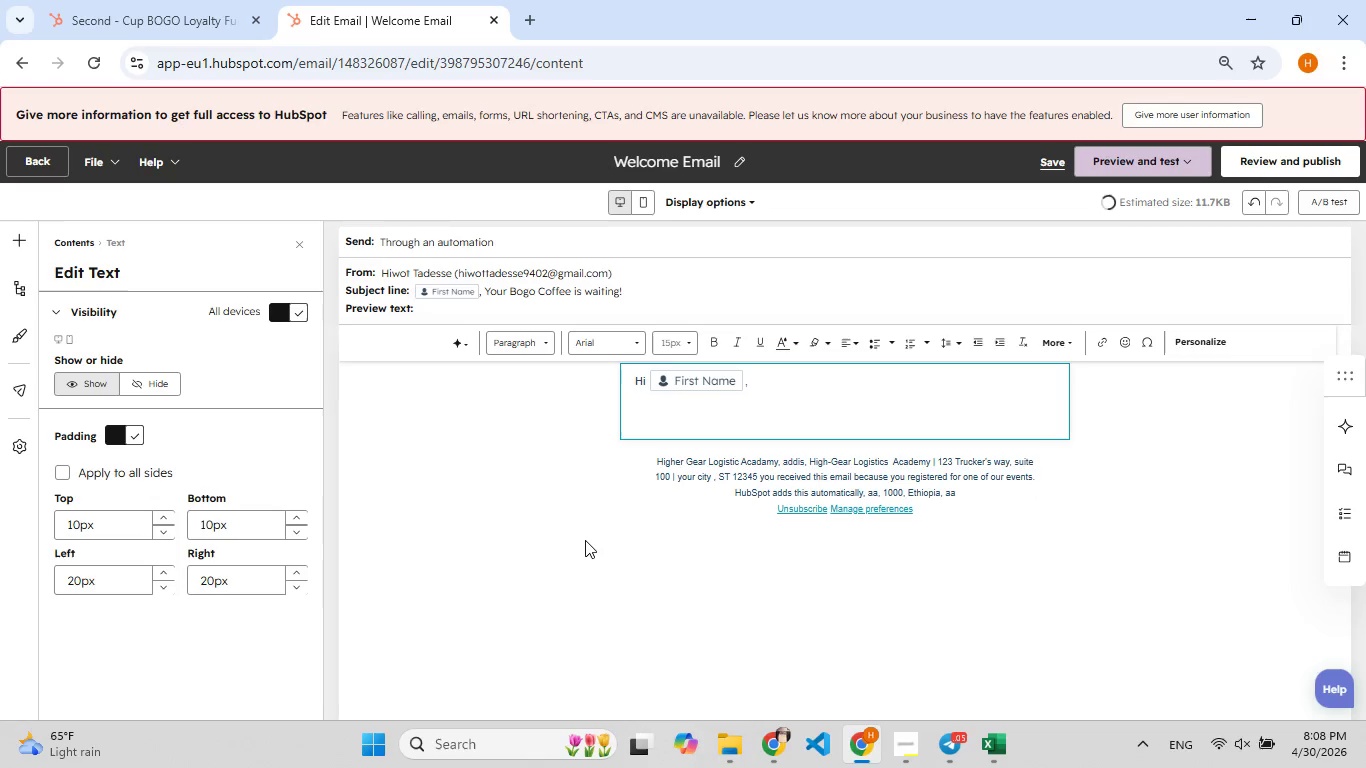 
type(Wellc[F9])
key(Backspace)
type([F9])
key(Backspace)
type(come )
 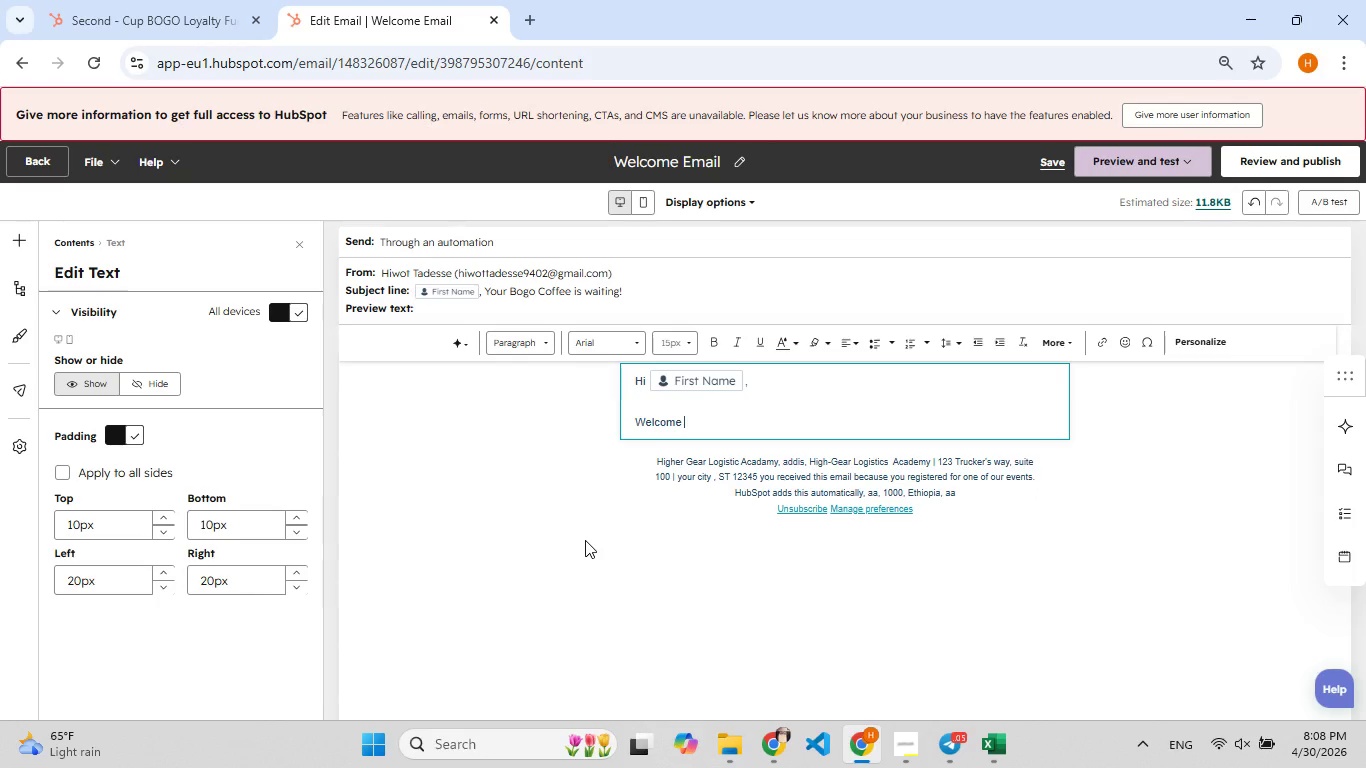 
type(to )
 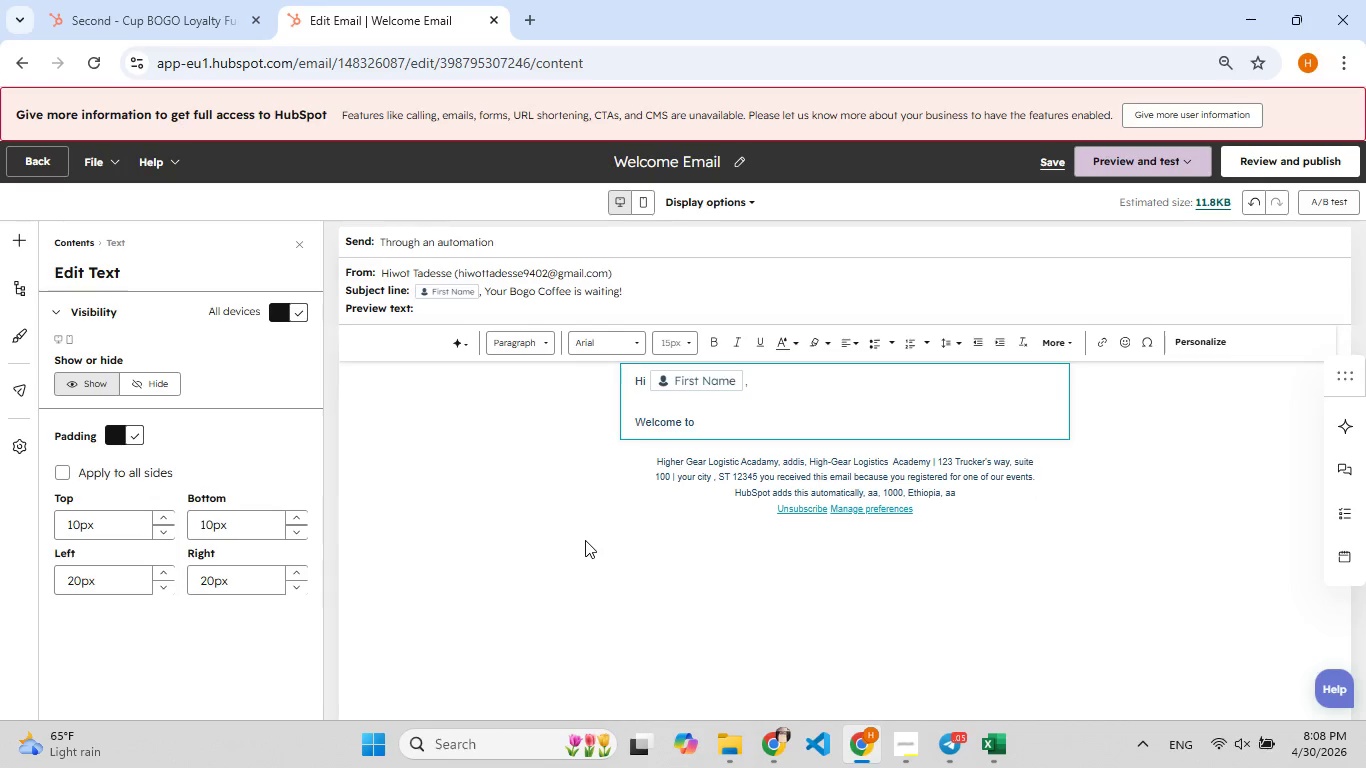 
type(t[F7]he second cup a[F9])
key(Backspace)
type(famill[F9])
key(Backspace)
type(y1)
key(Backspace)
type([F9]!)
 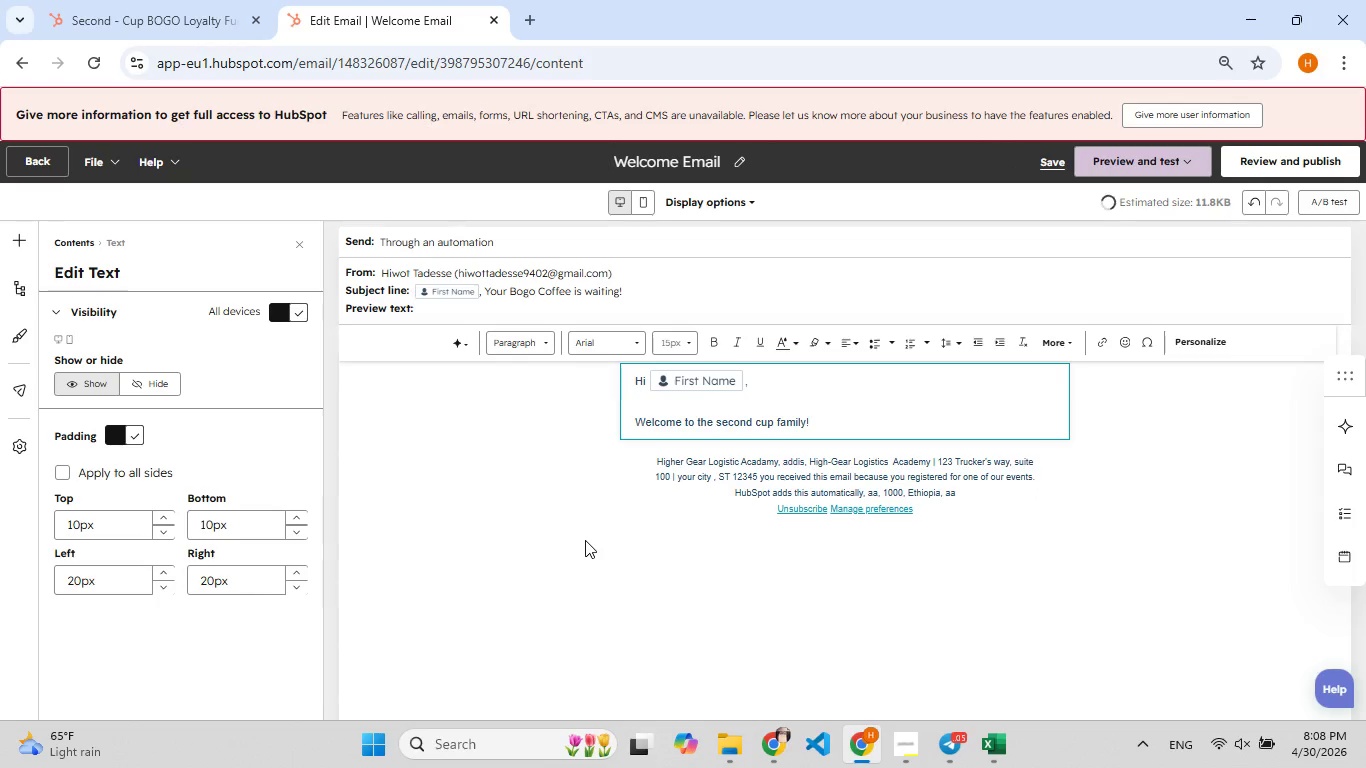 
key(Enter)
 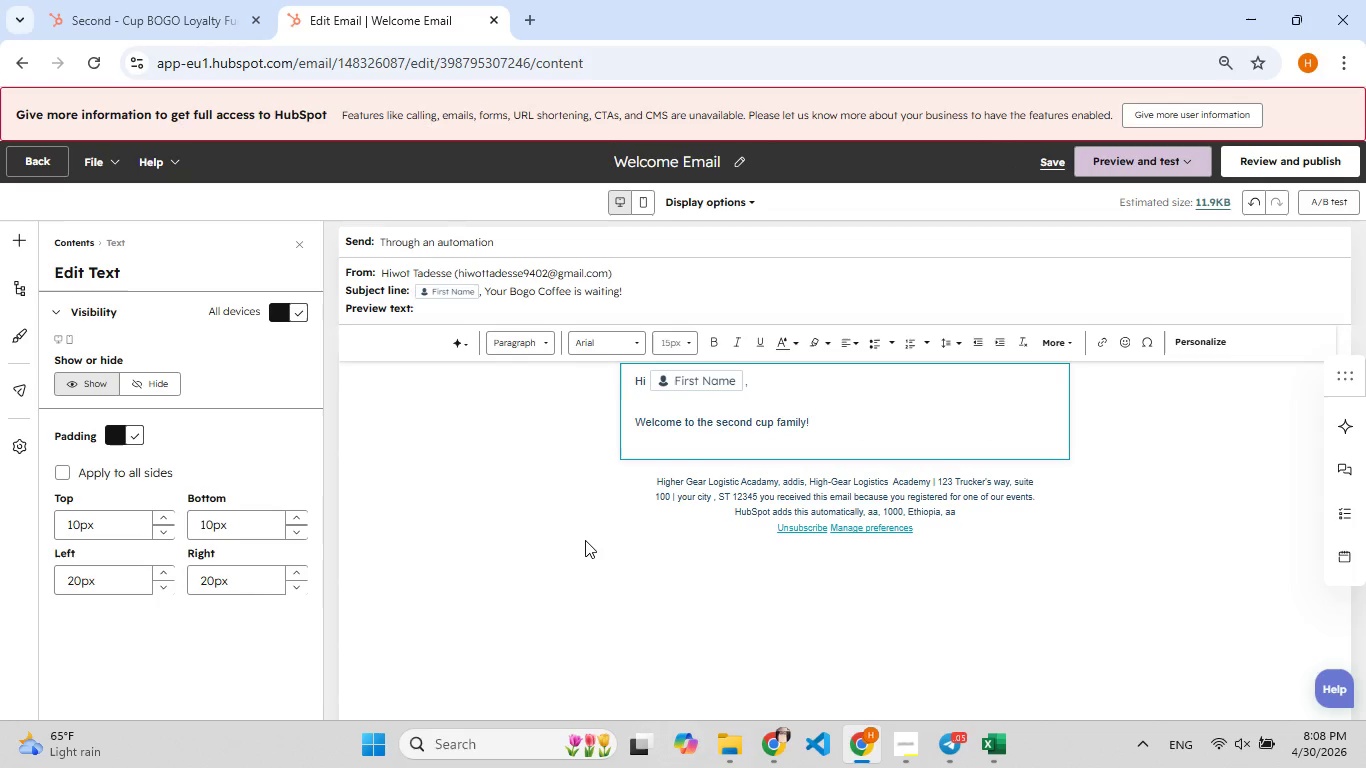 
key(Enter)
 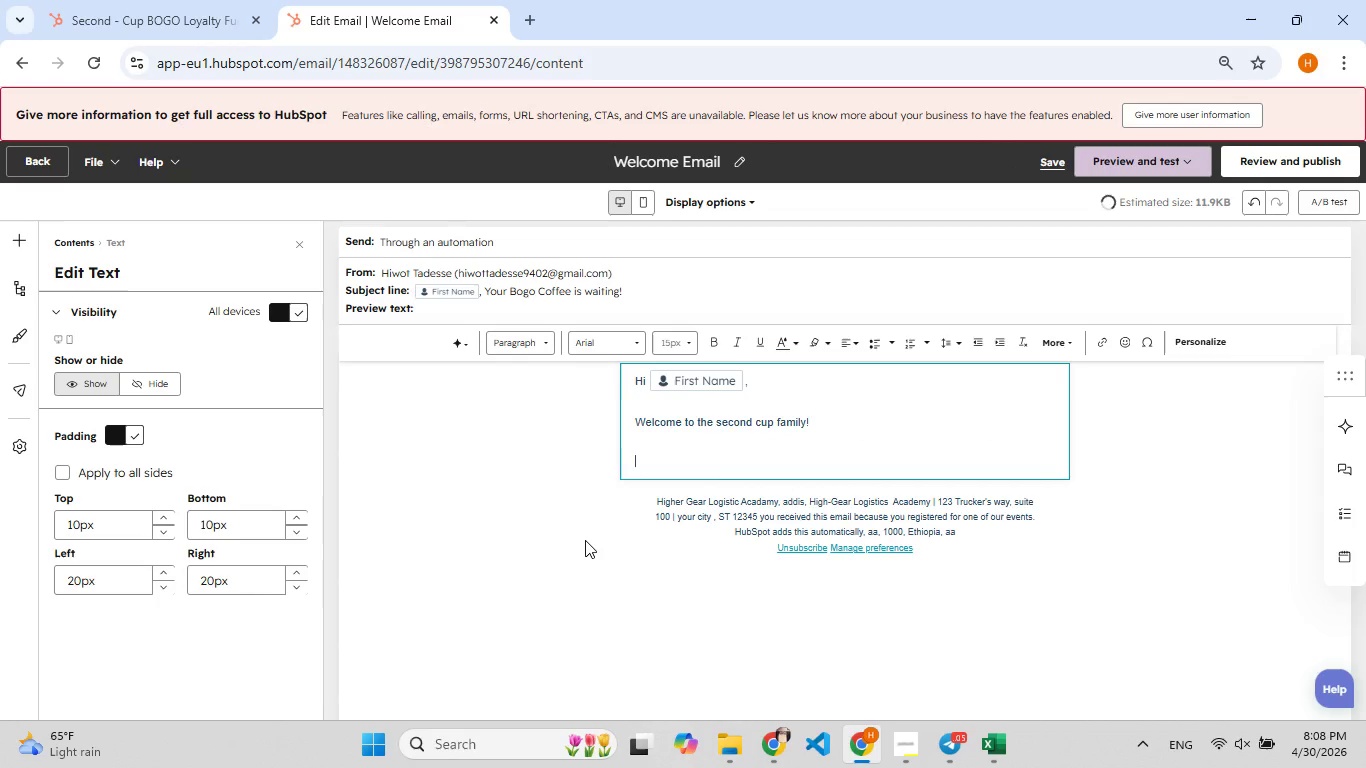 
type(We are so excited to h[F7]ave yu )
key(Backspace)
type([F9][F9])
key(Backspace)
type(ou as )
 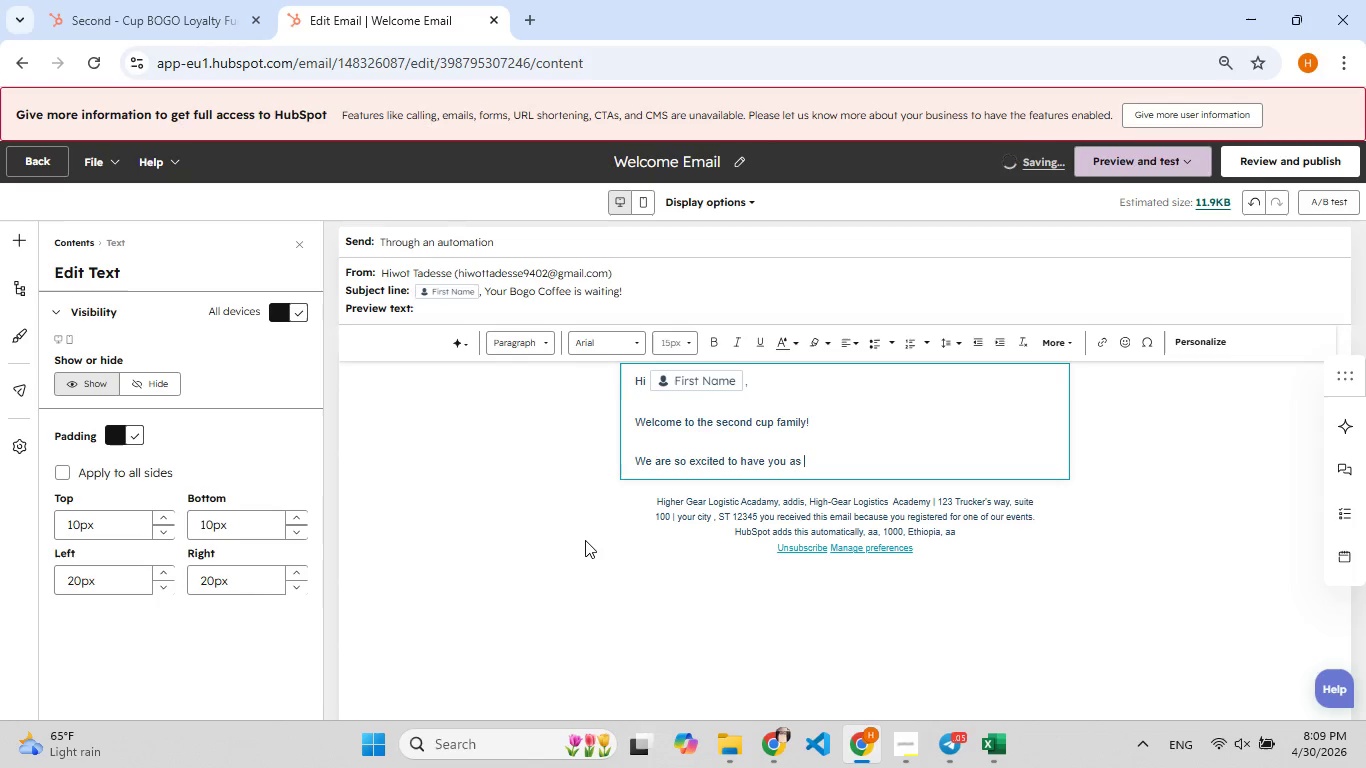 
type( a loyalty member. To )
 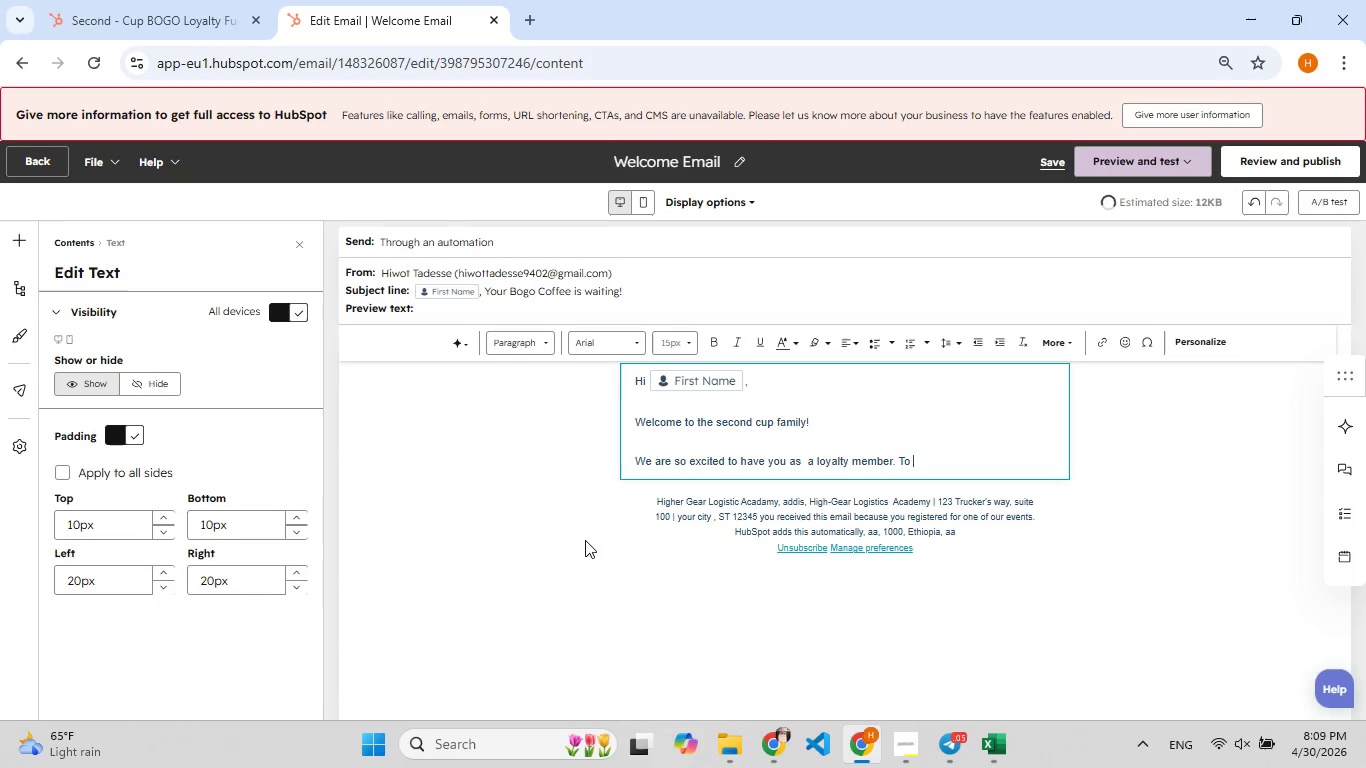 
type(celebrate your d[F9])
key(Backspace)
type(first )
 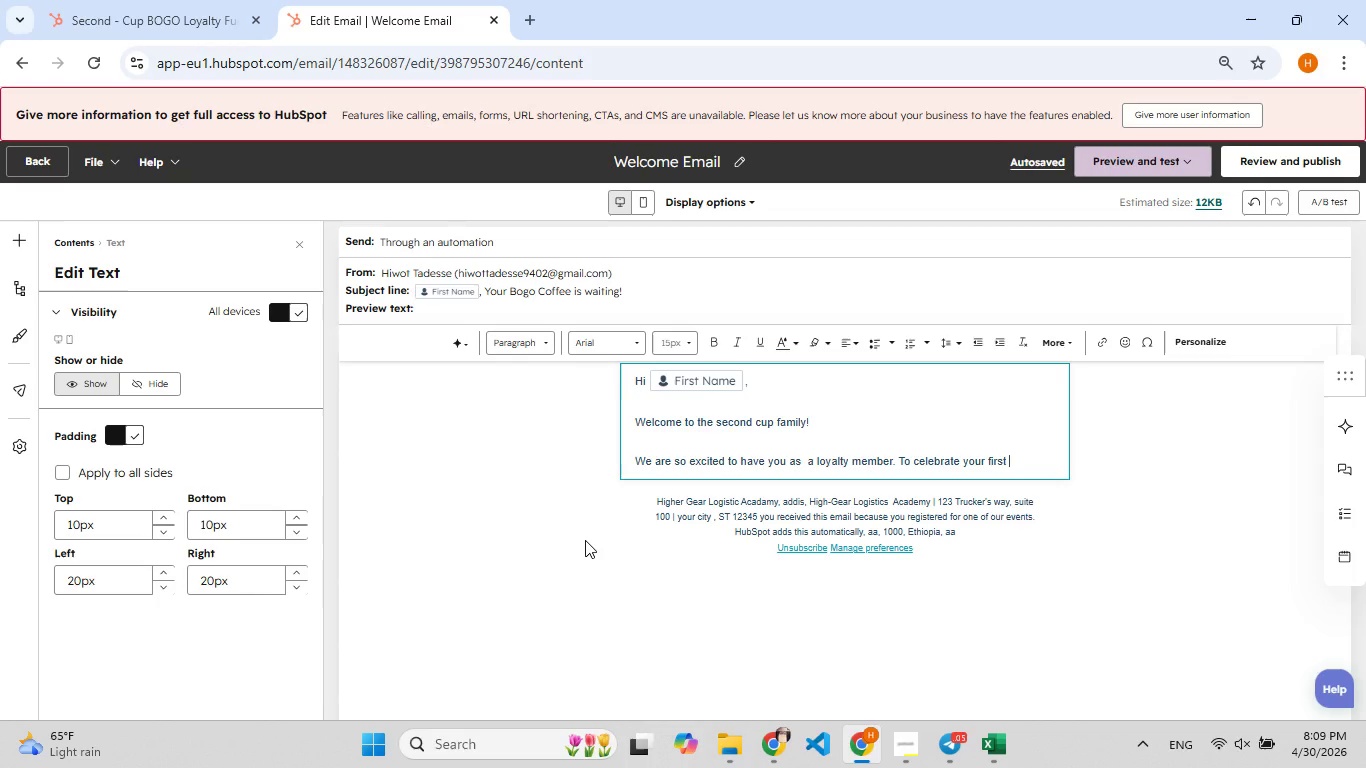 
wait(9.24)
 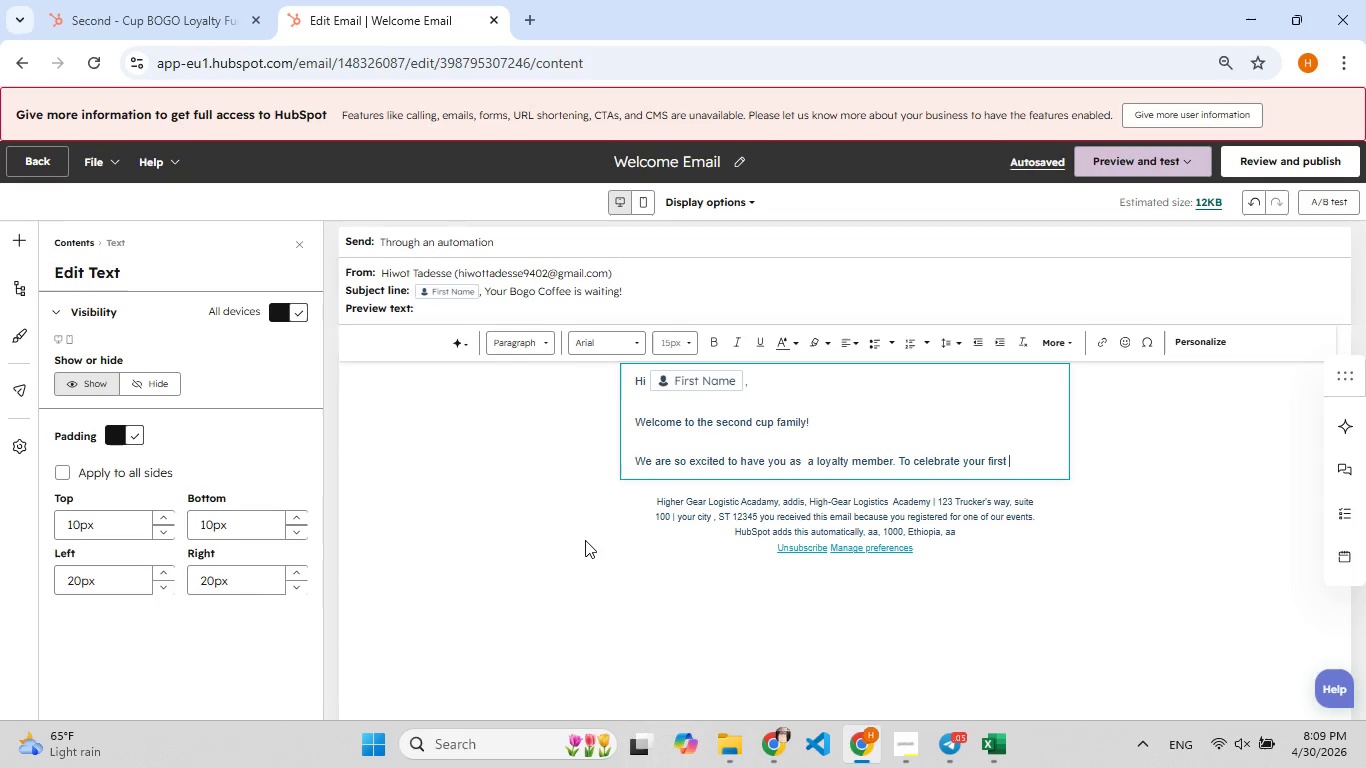 
type(visit)
 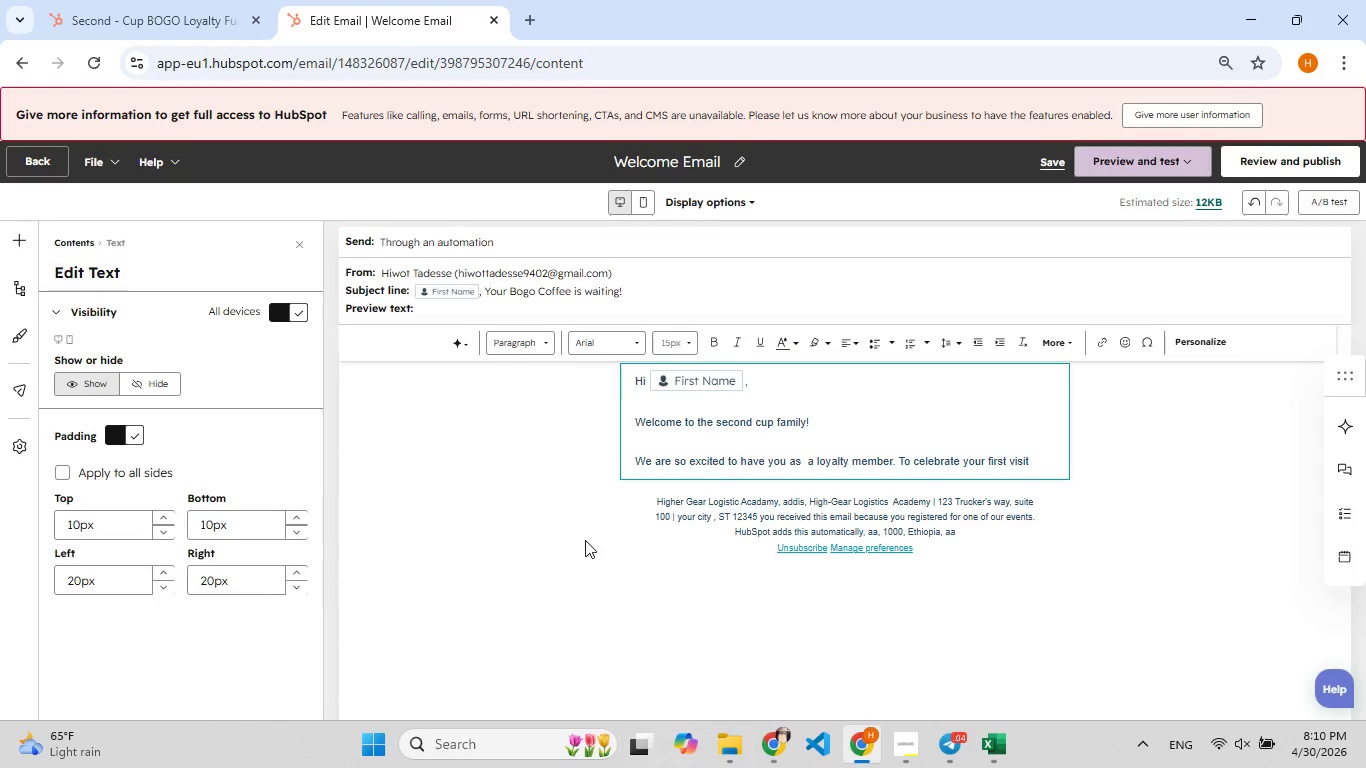 
type(, h[F7]ere)
 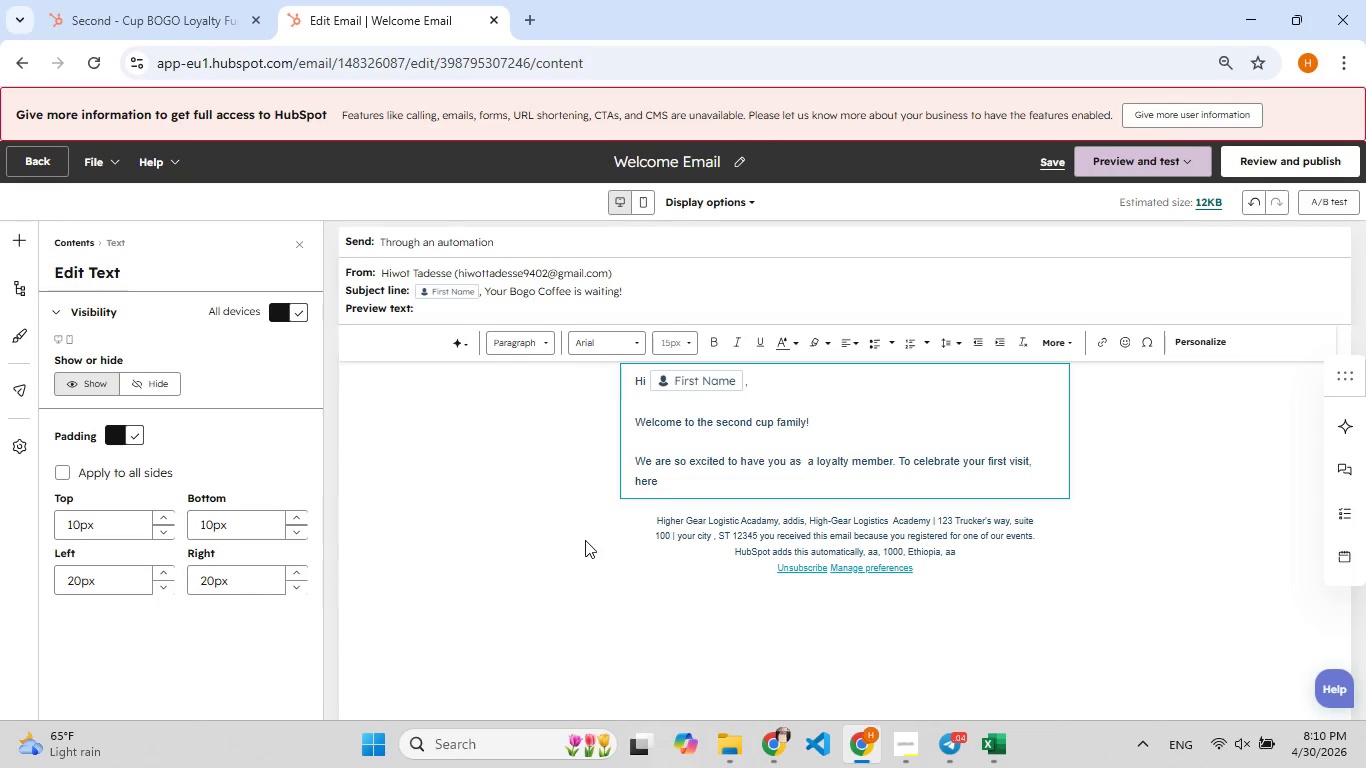 
type( is special welcome [F8]gift:)
 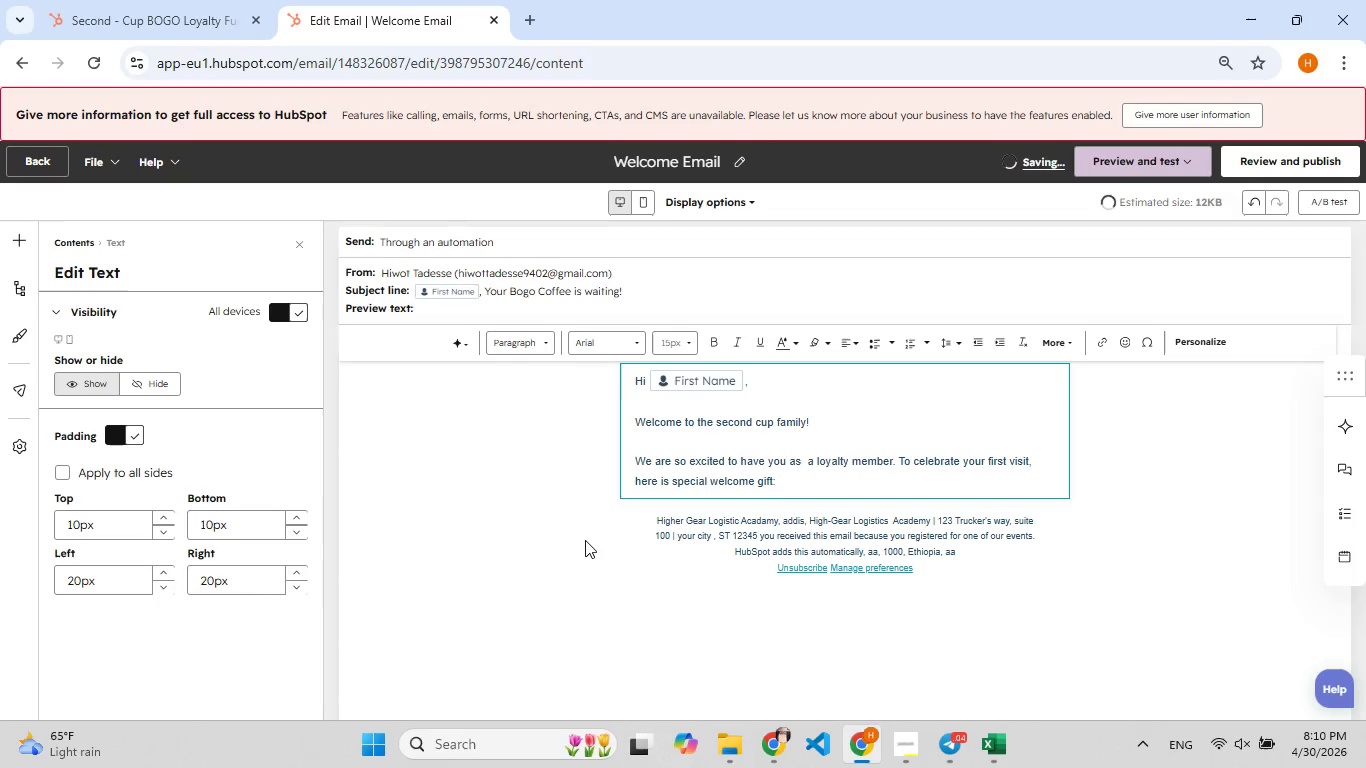 
wait(7.89)
 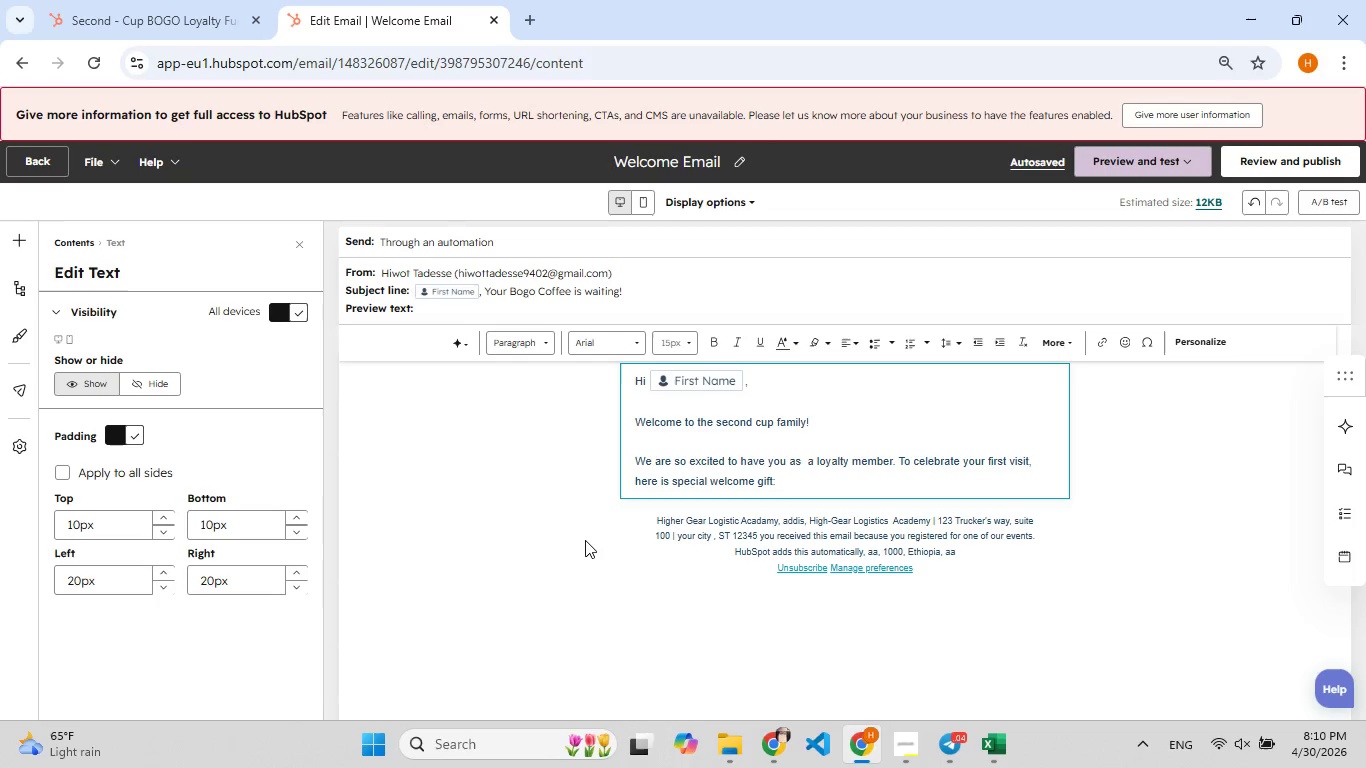 
key(Enter)
 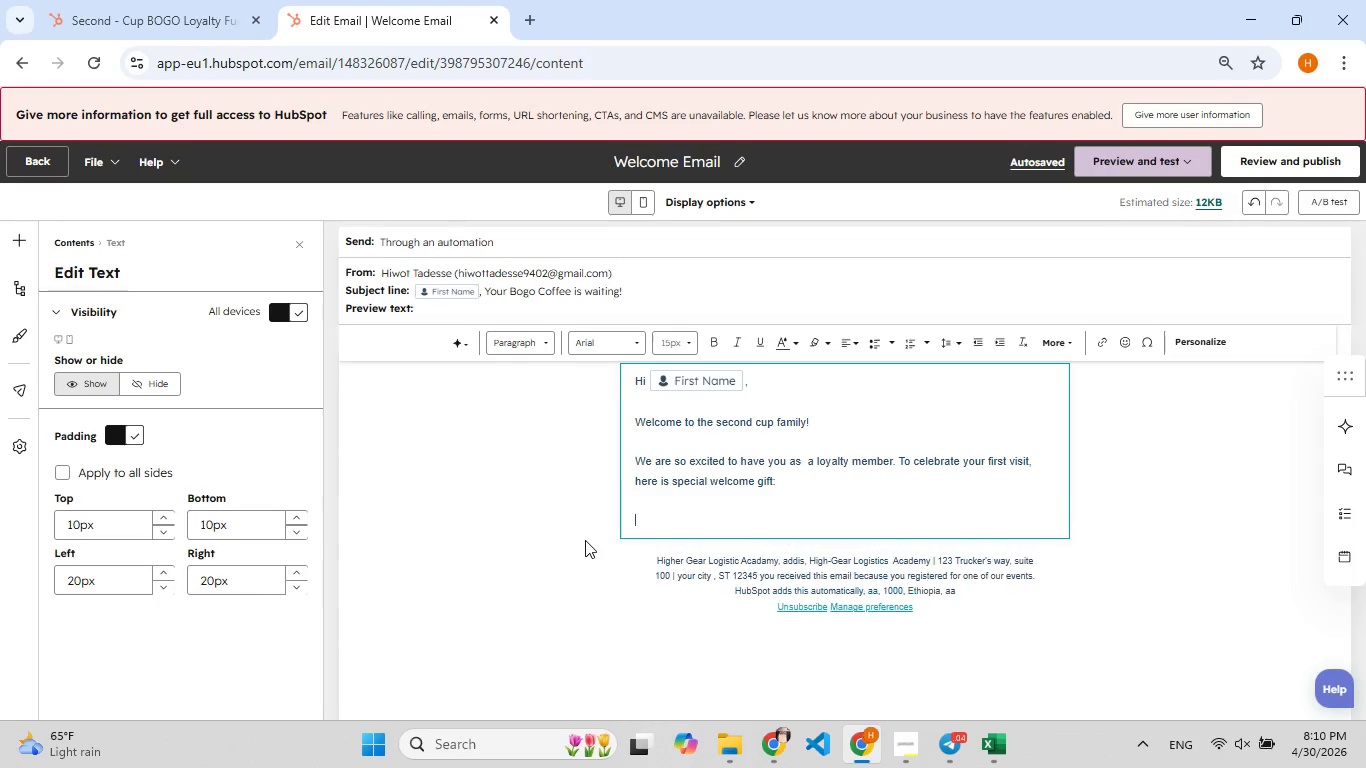 
key(Enter)
 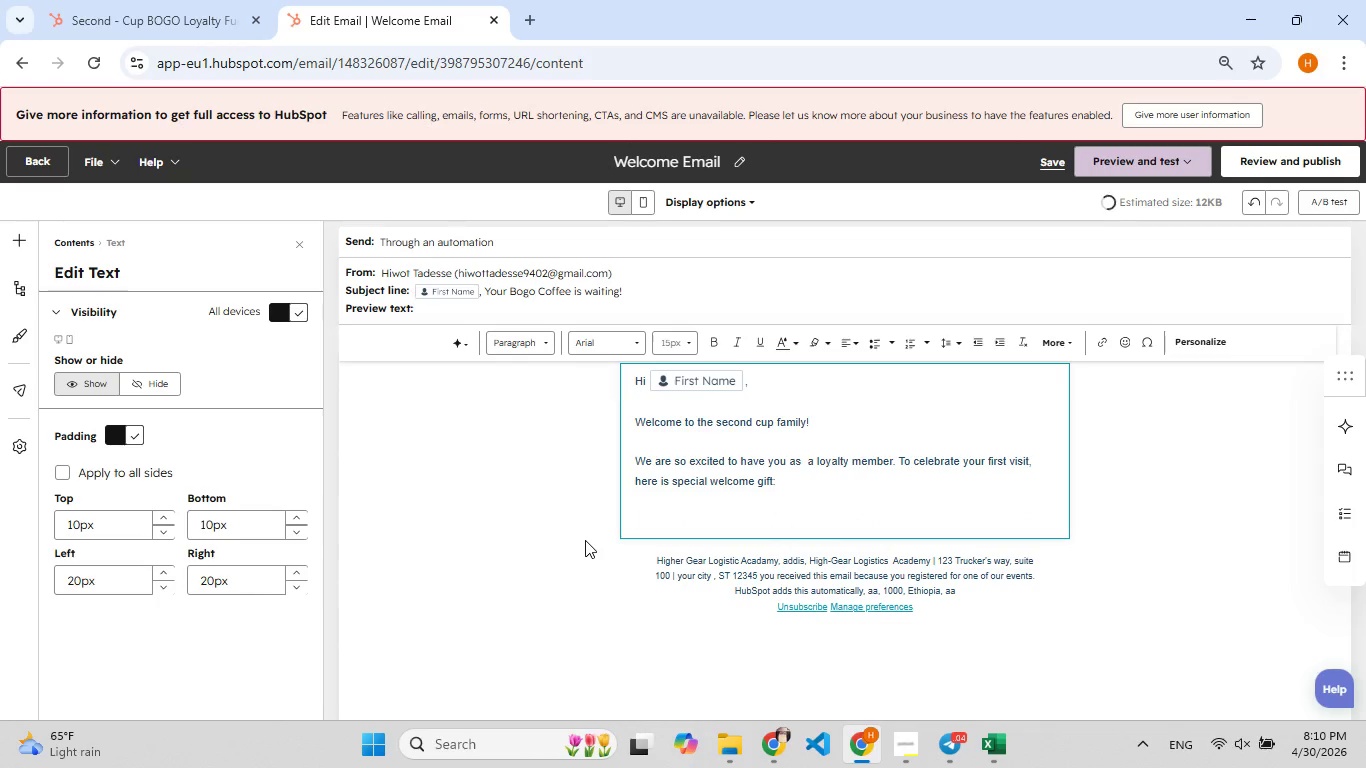 
type(Buy )
 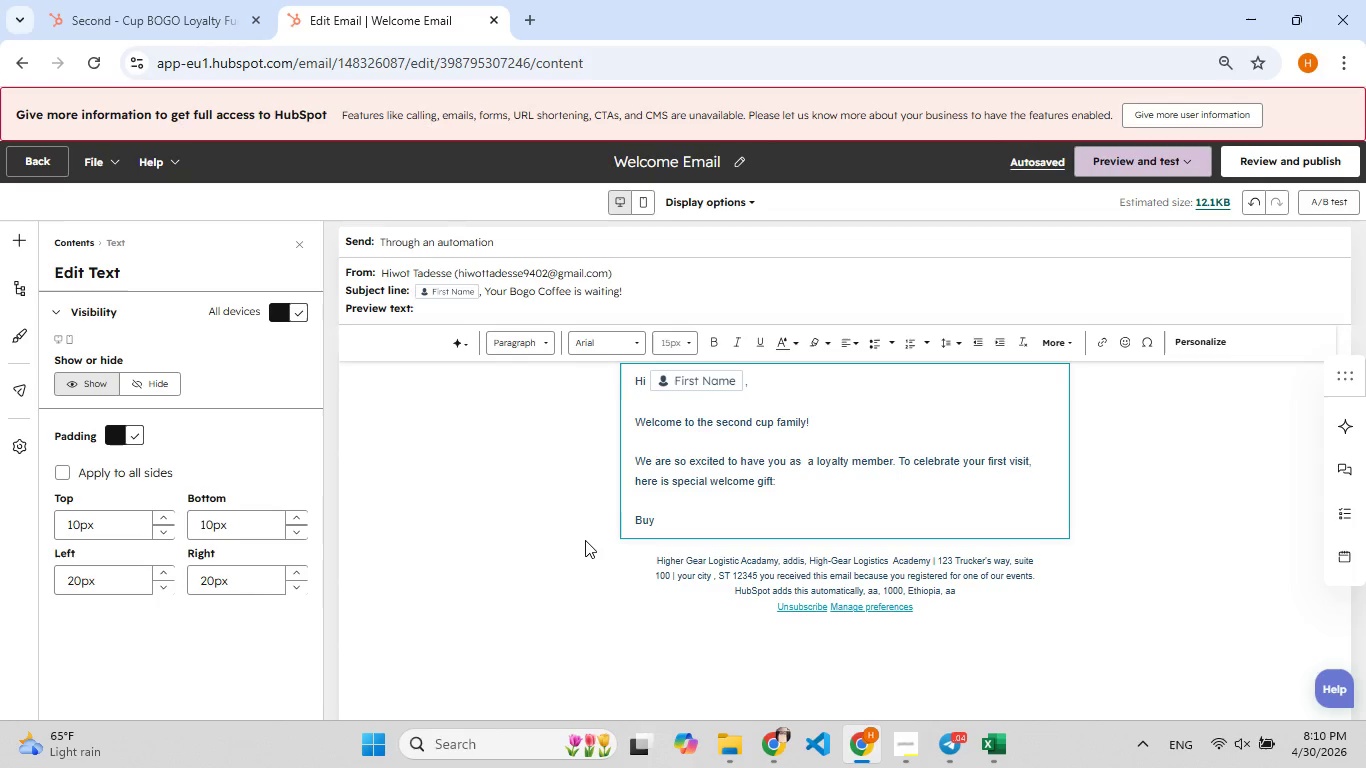 
wait(5.34)
 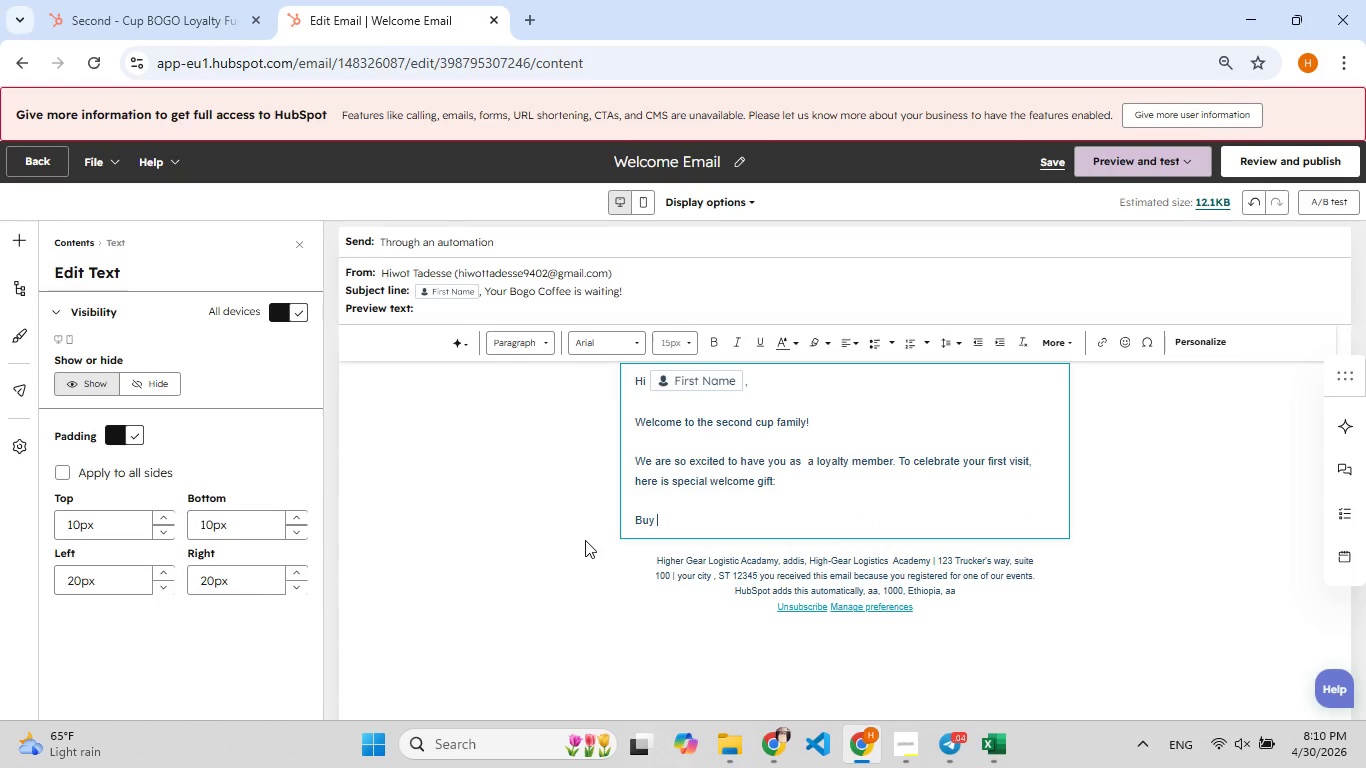 
type(any drink )
 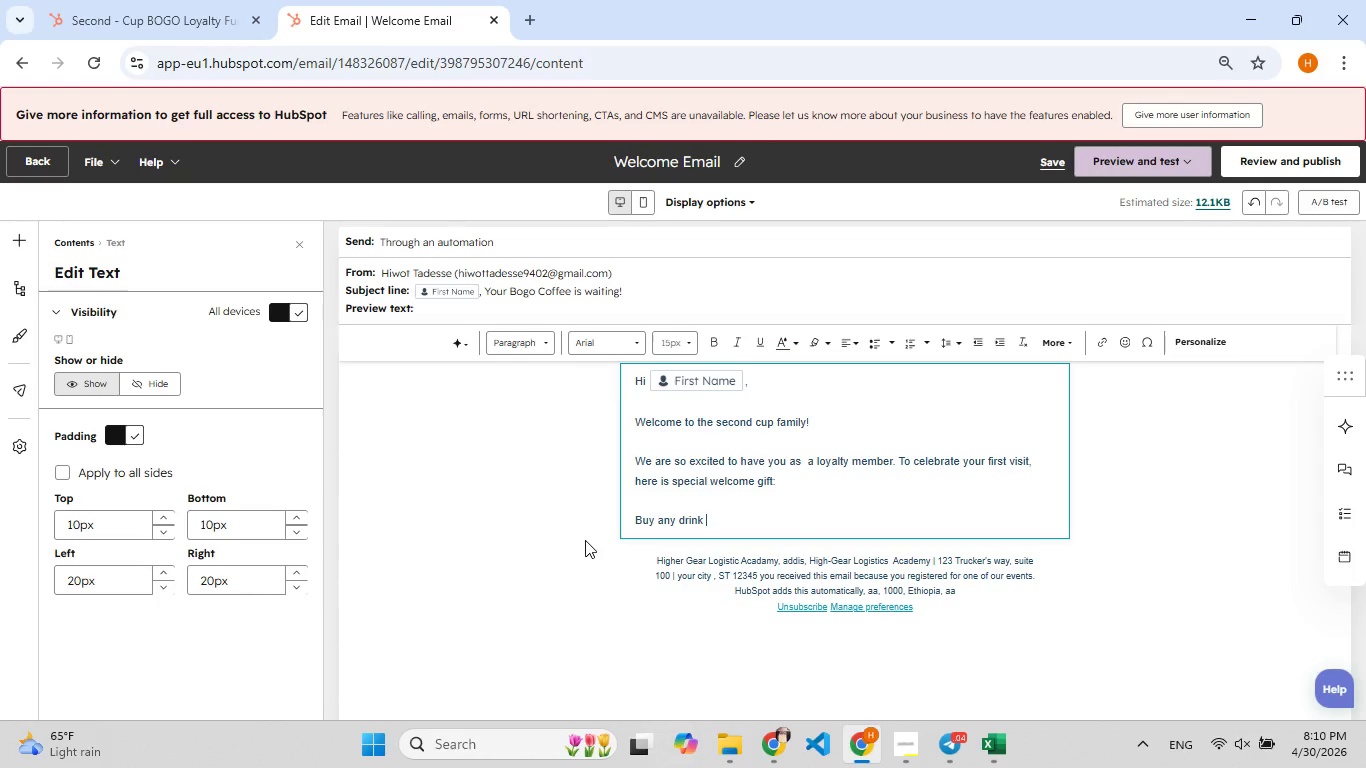 
type(- [F8]Get)
 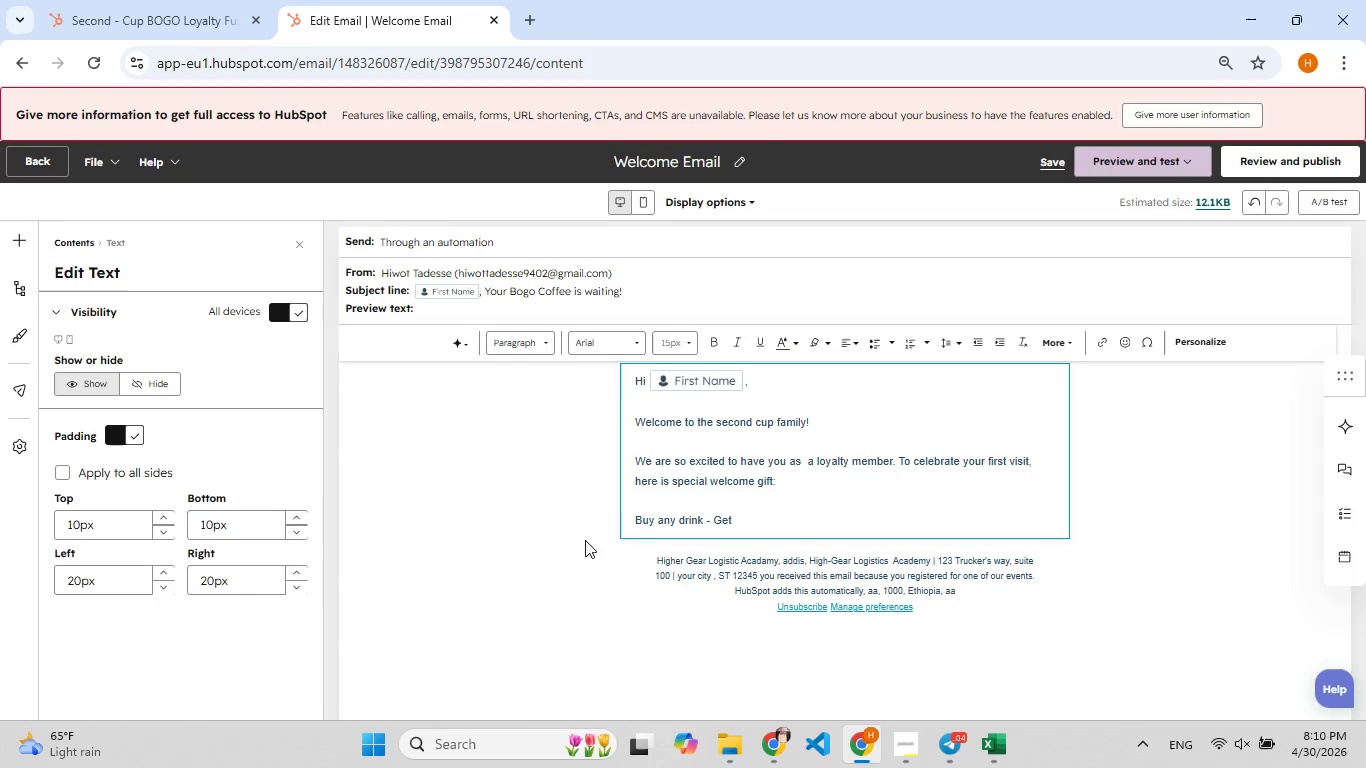 
wait(10.81)
 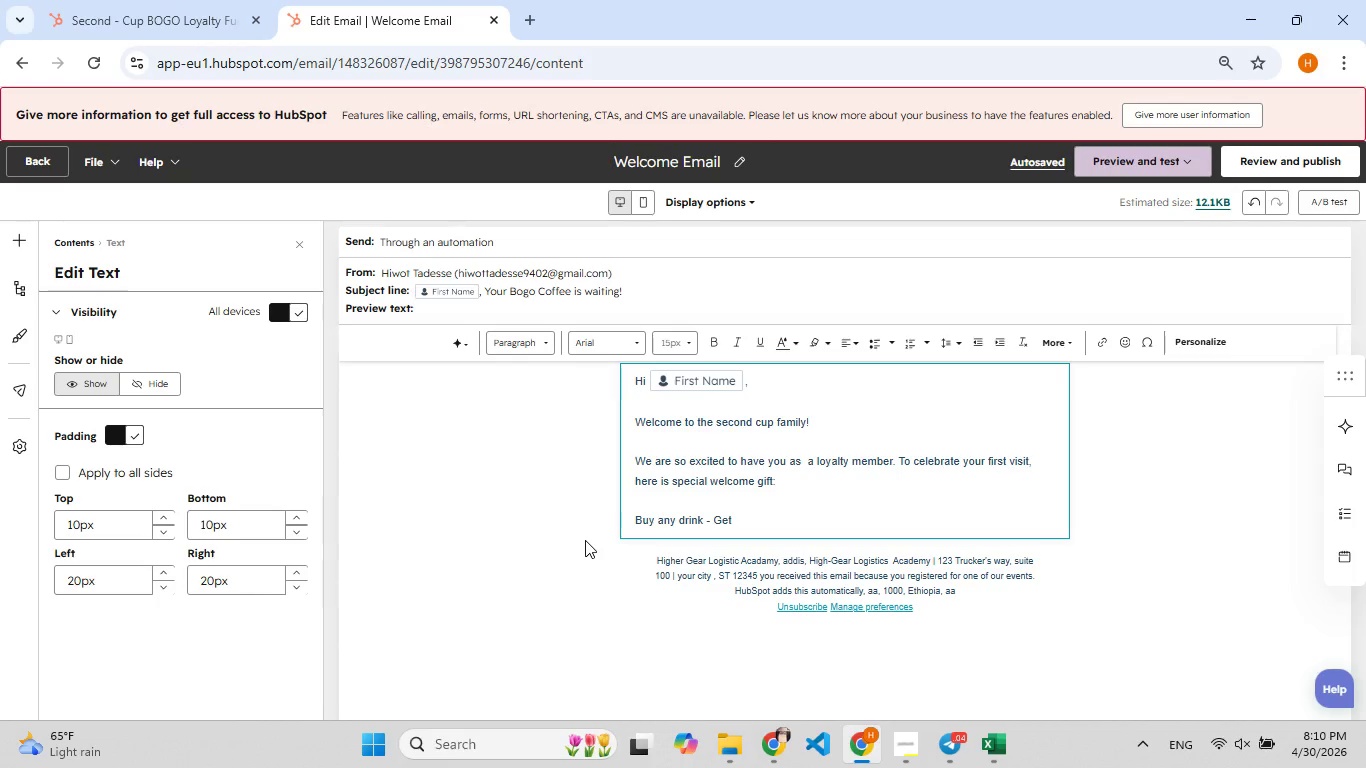 
type( One first)
 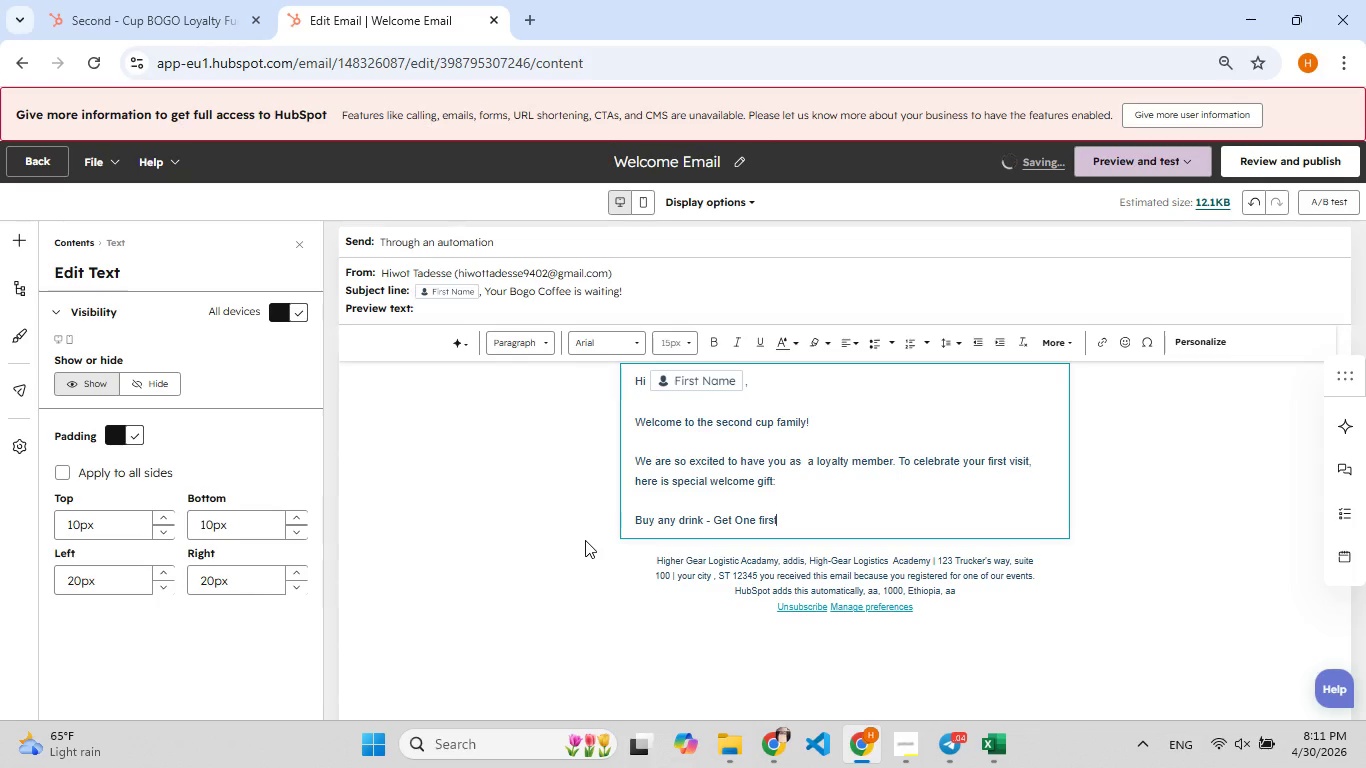 
key(Backspace)
type([F9])
key(Backspace)
type([F9][F9])
key(Backspace)
type(ree[F9])
key(Backspace)
type([F9])
key(Backspace)
key(Backspace)
type([F9][F9])
key(Backspace)
type(ree)
 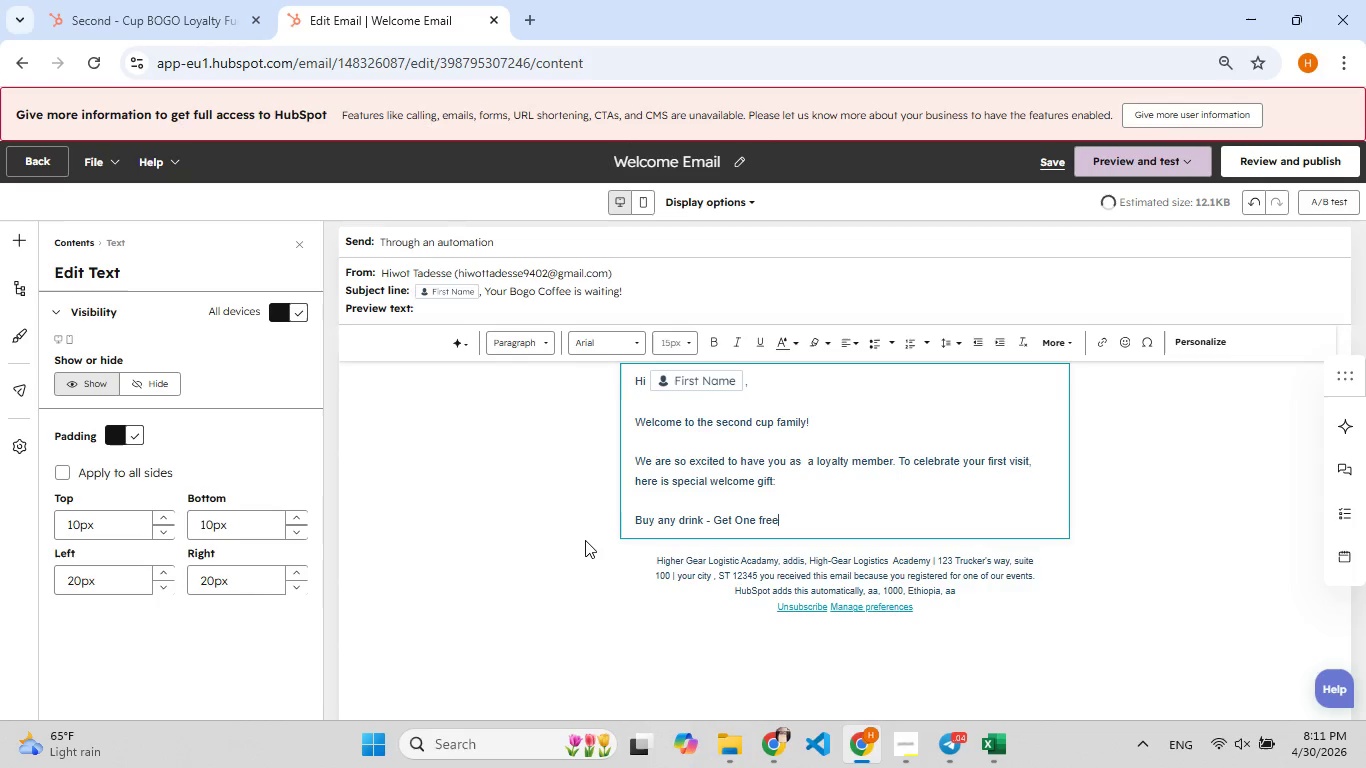 
key(Enter)
 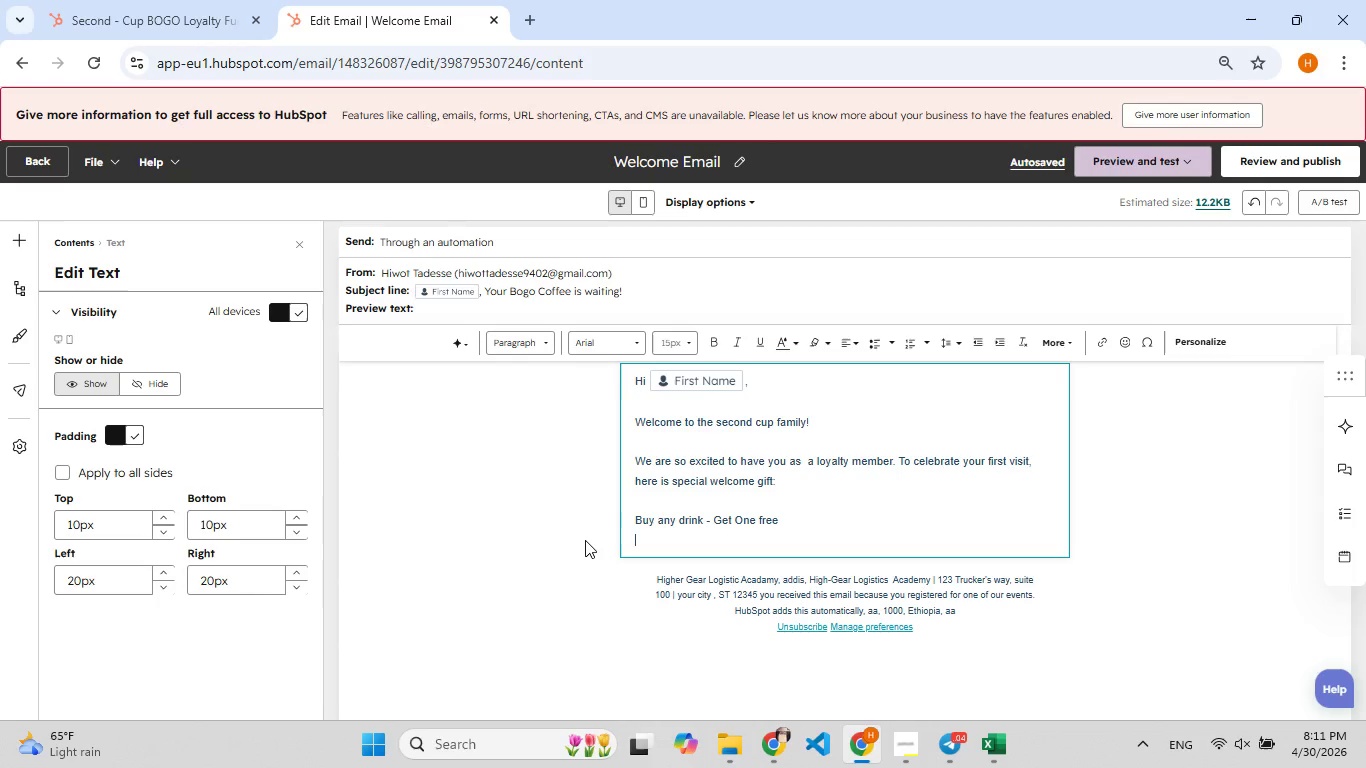 
wait(14.62)
 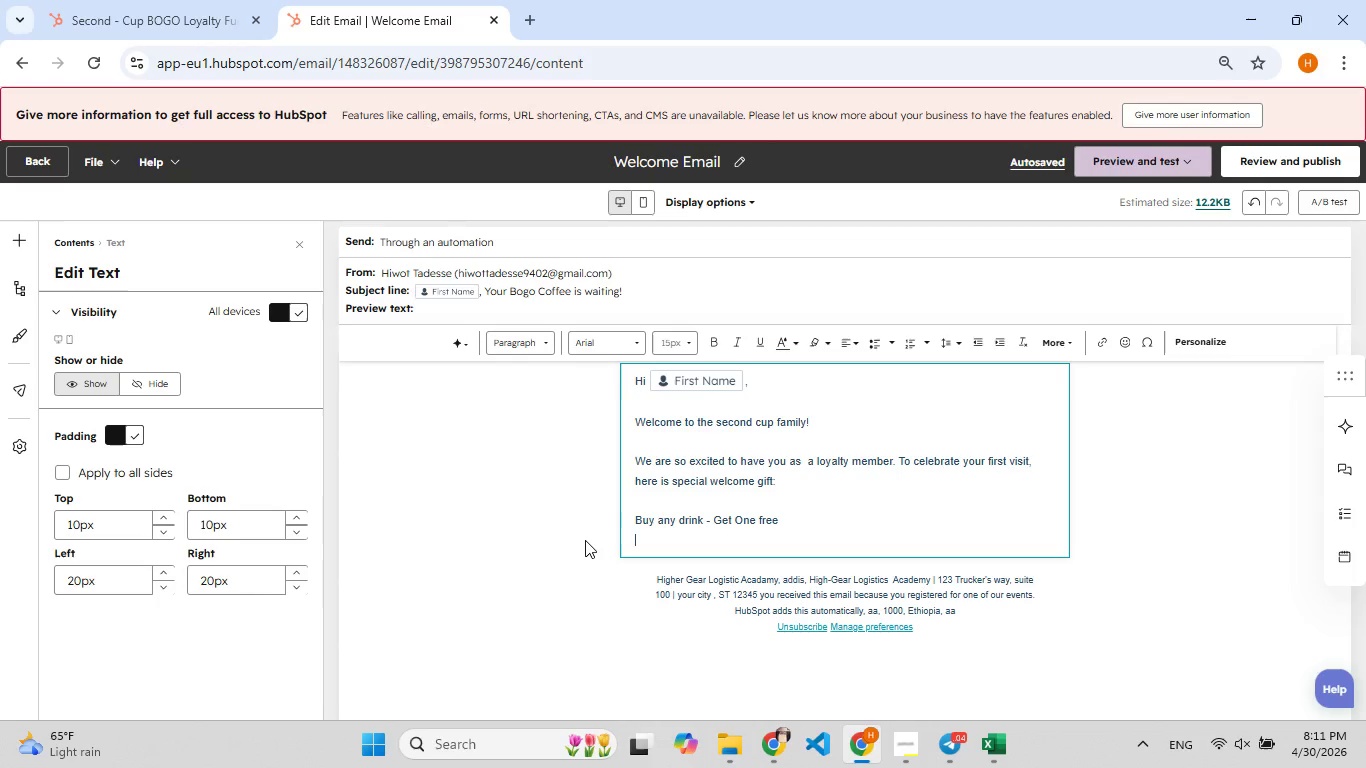 
hold_key(key=ShiftLeft, duration=0.72)
 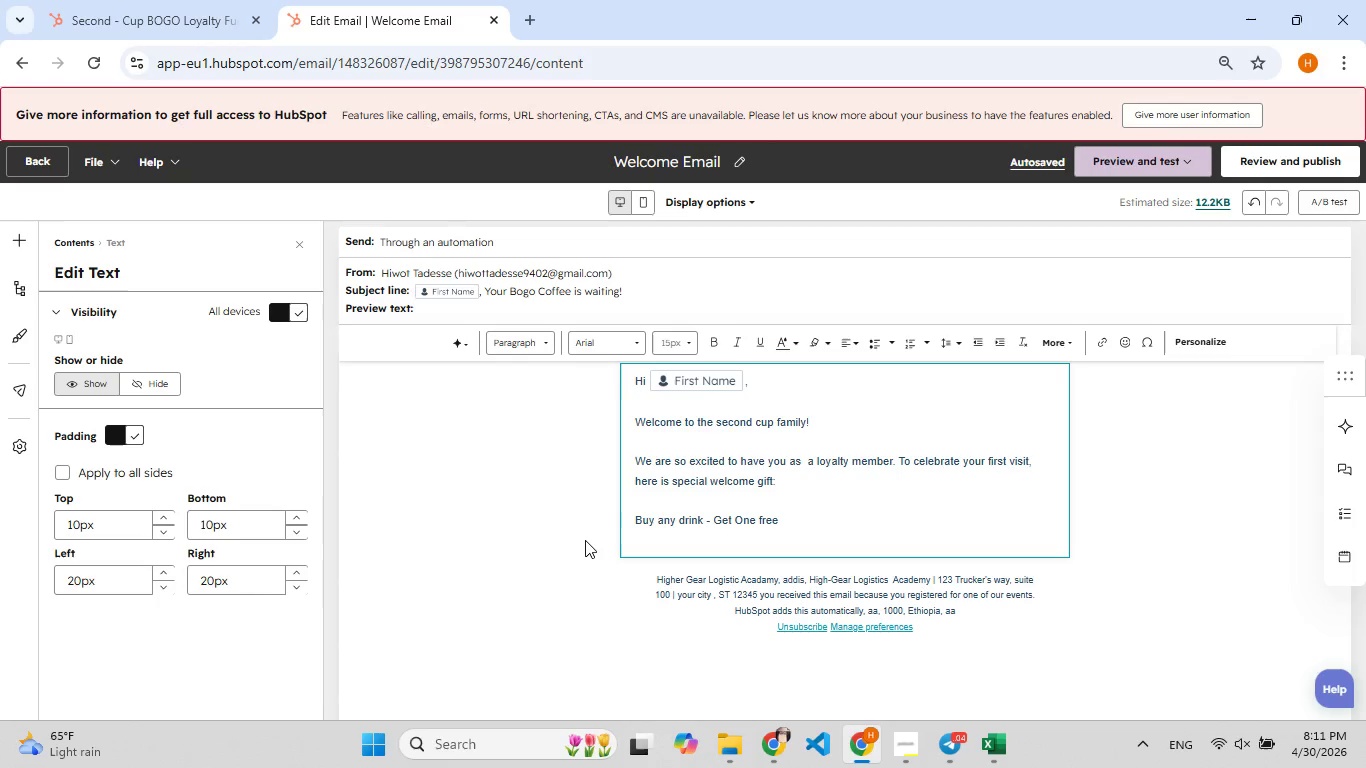 
type(Valid)
 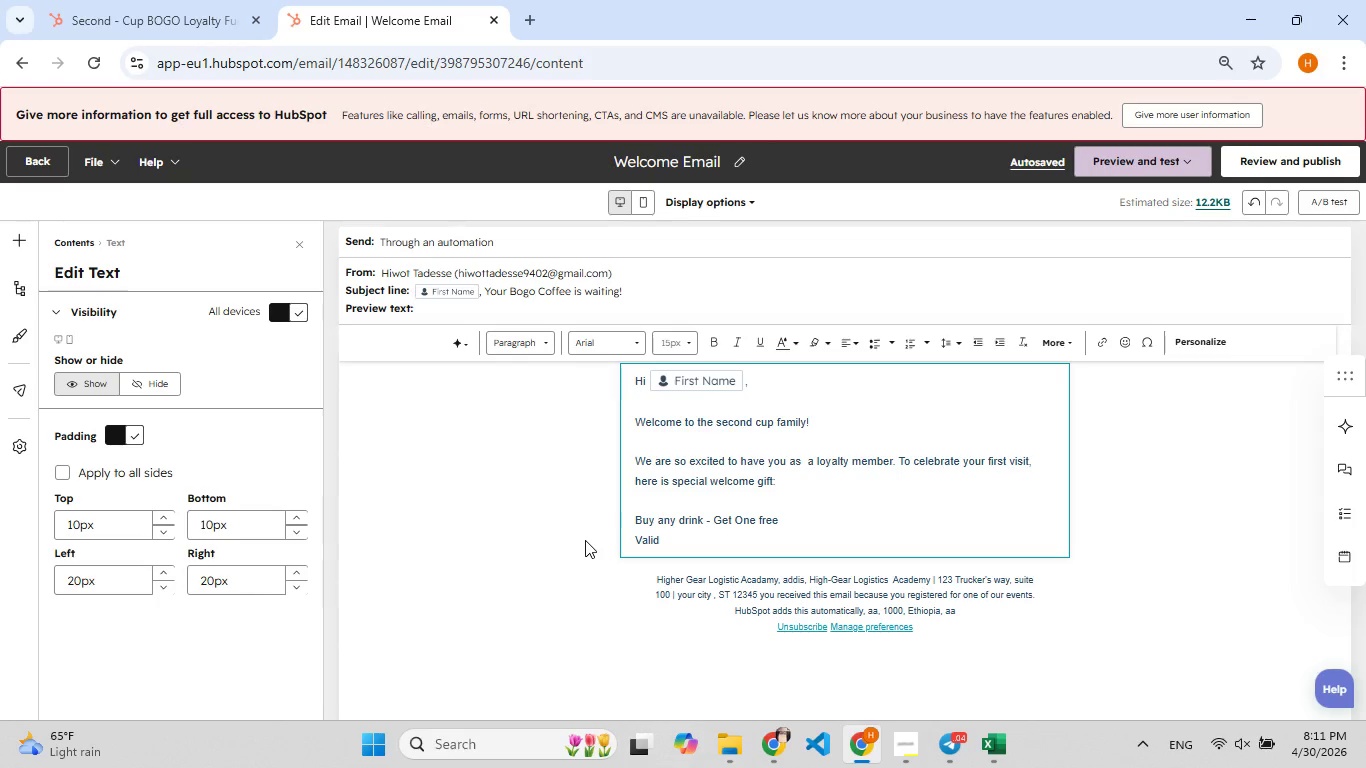 
wait(5.38)
 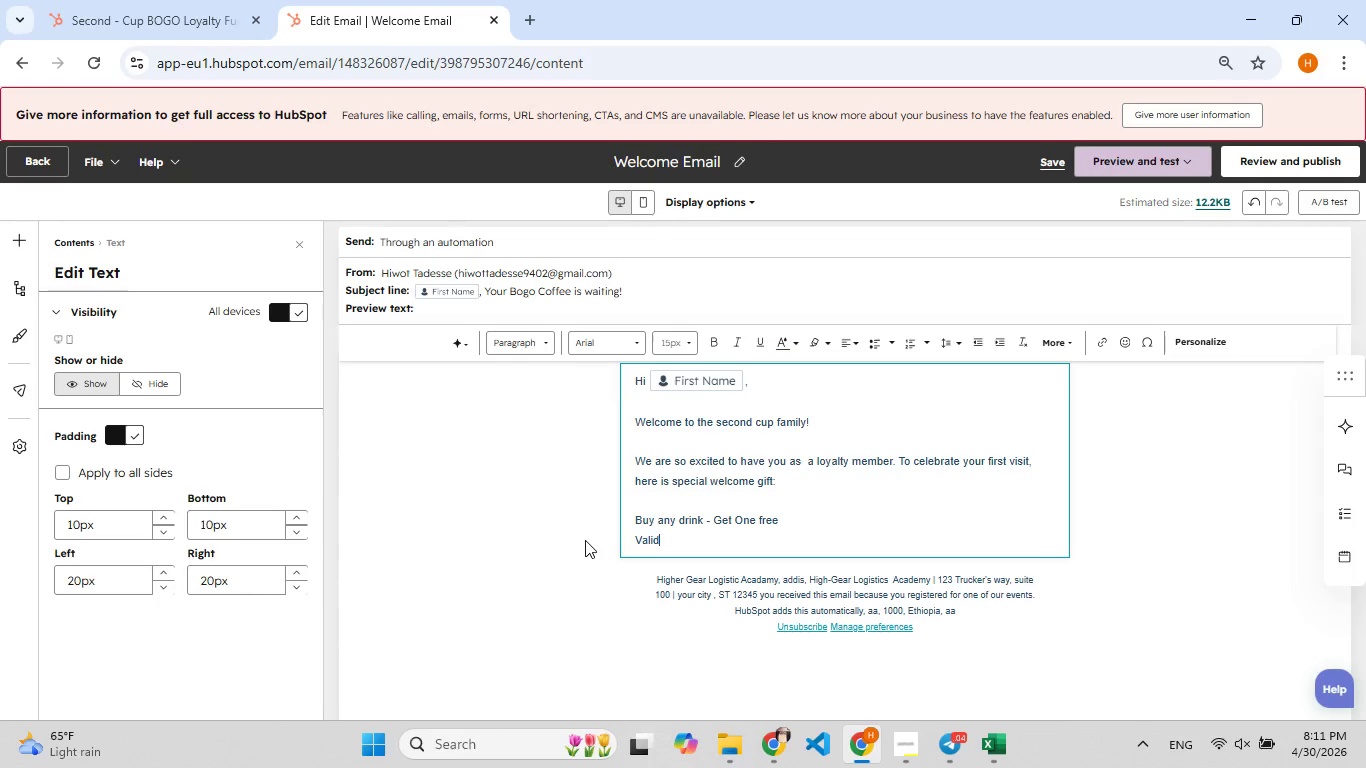 
type( foe [F9])
key(Backspace)
key(Backspace)
type([F9]r 3 days )
 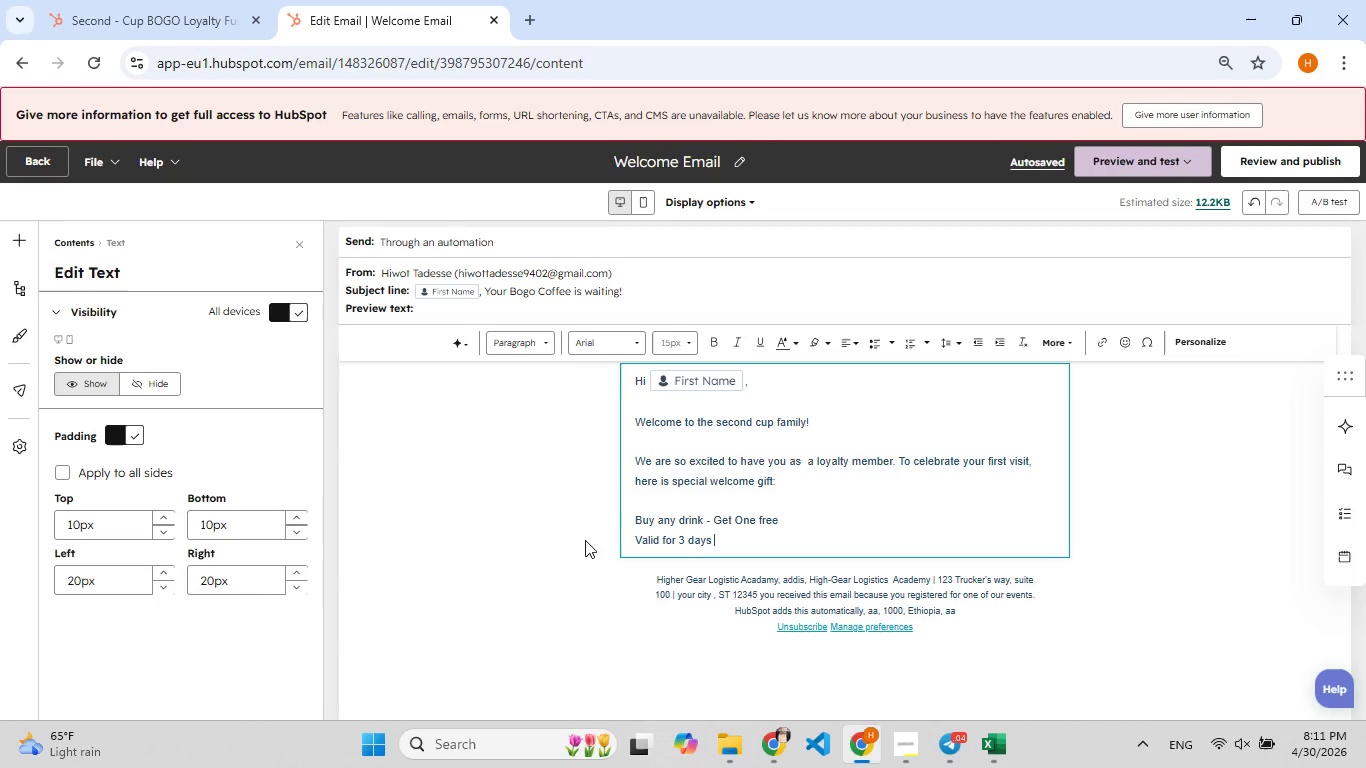 
wait(5.8)
 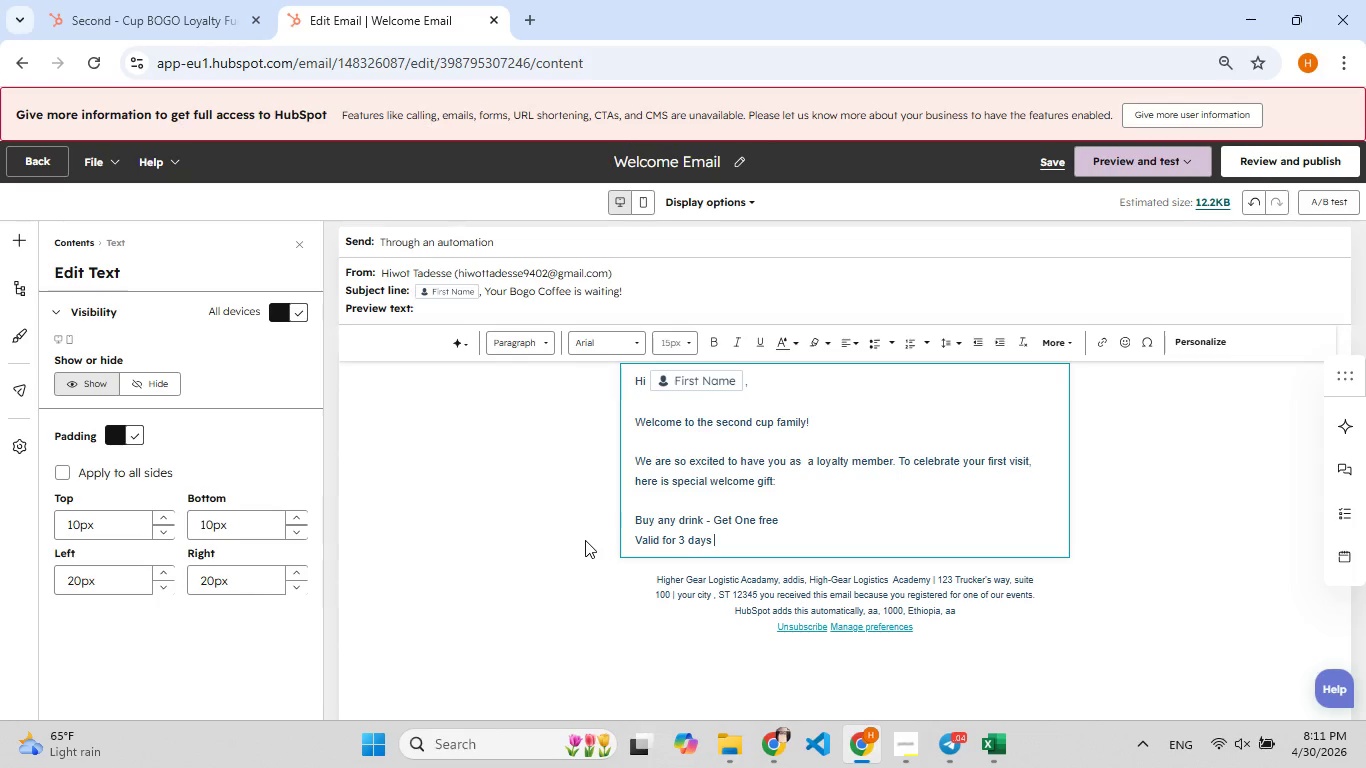 
type(from si[F8]gnup)
 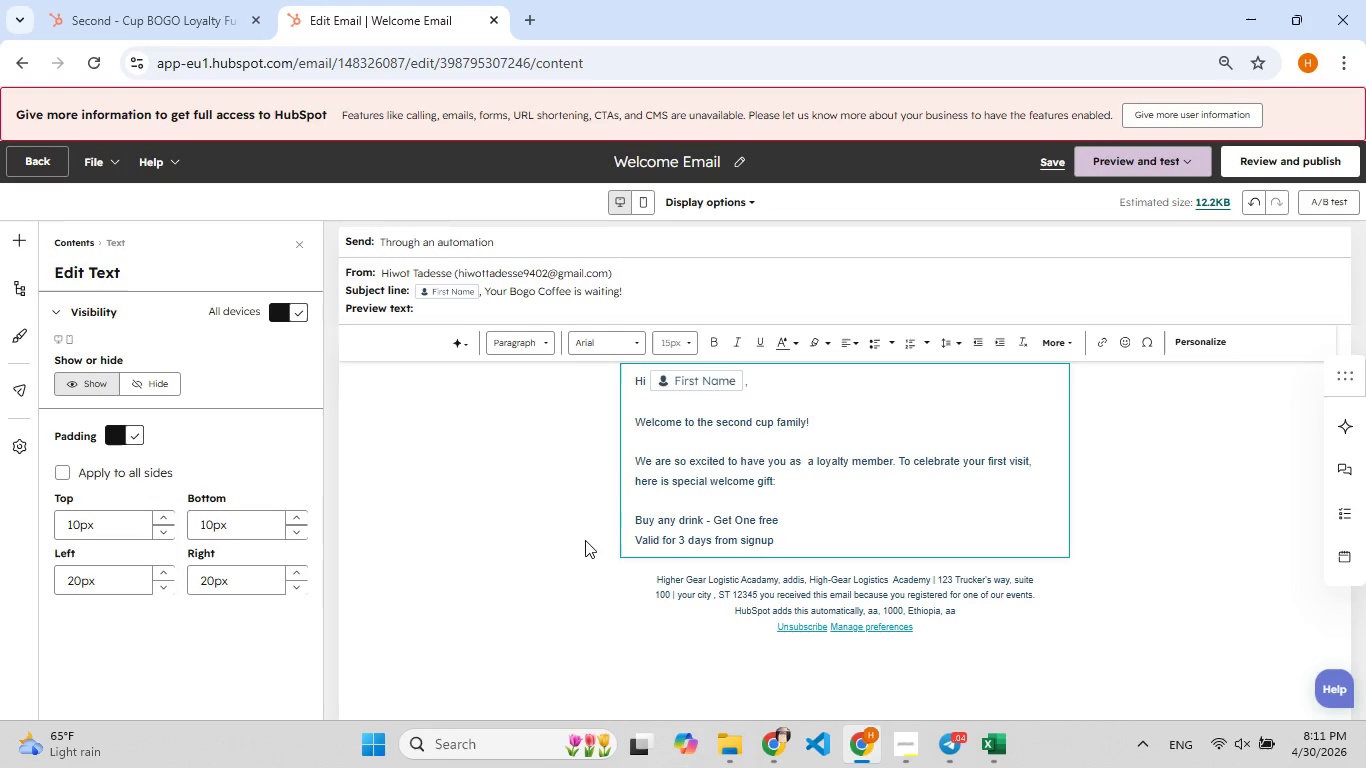 
type(. any drink of equal or less)
 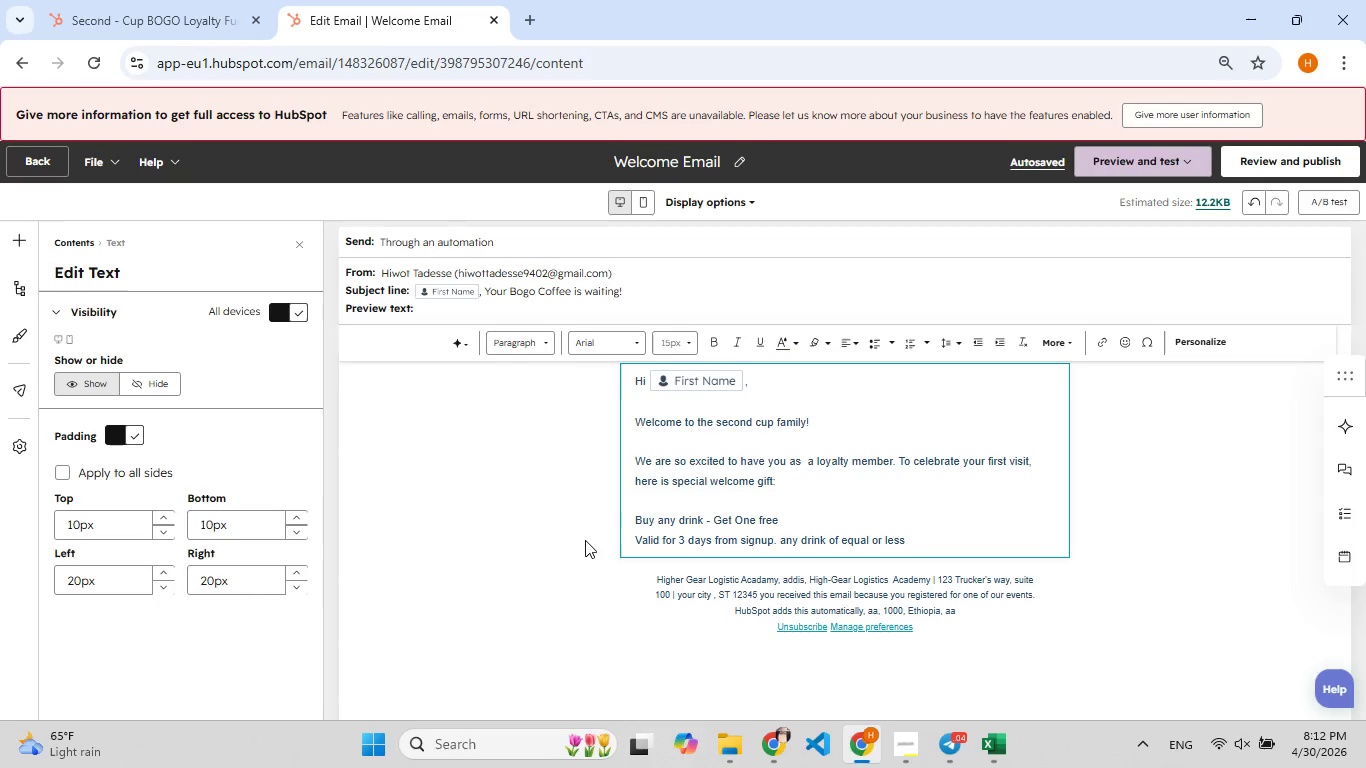 
type(er value free. one time use.)
 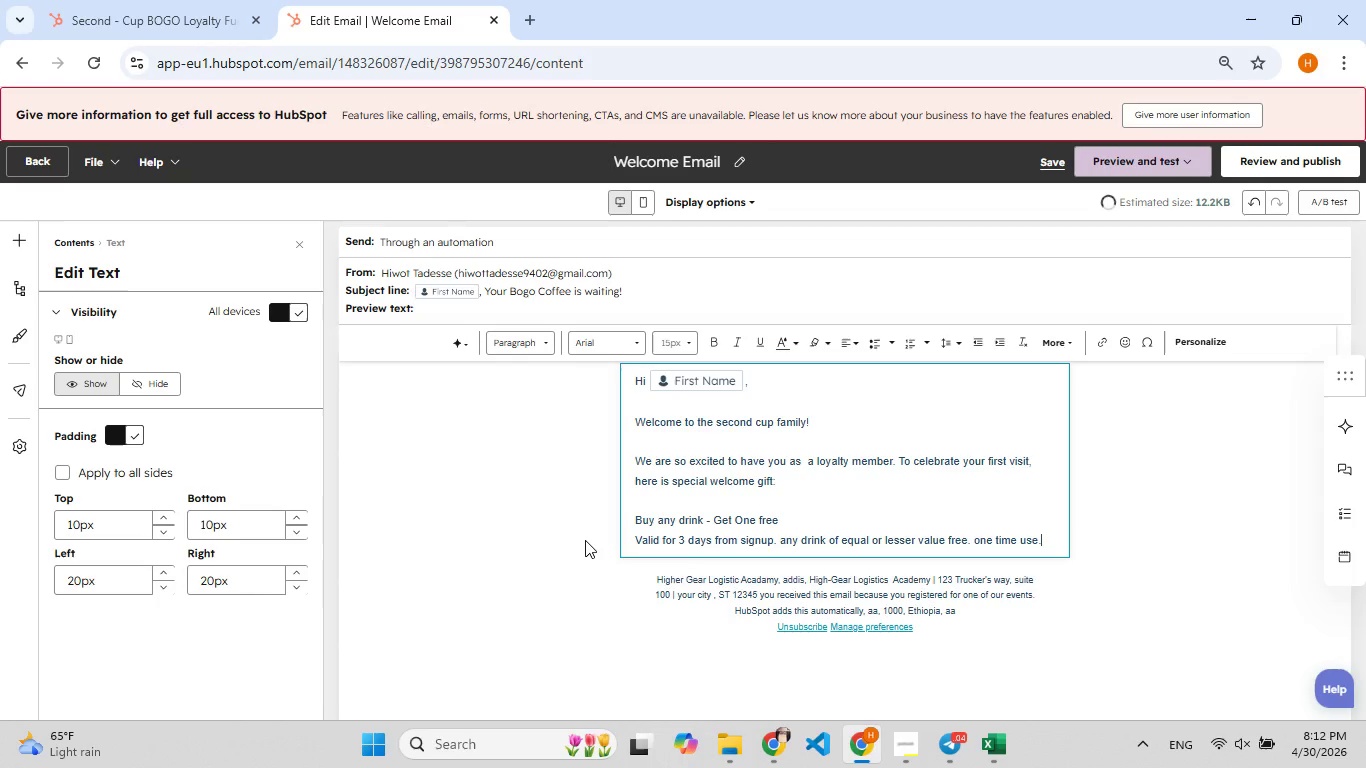 
key(Enter)
 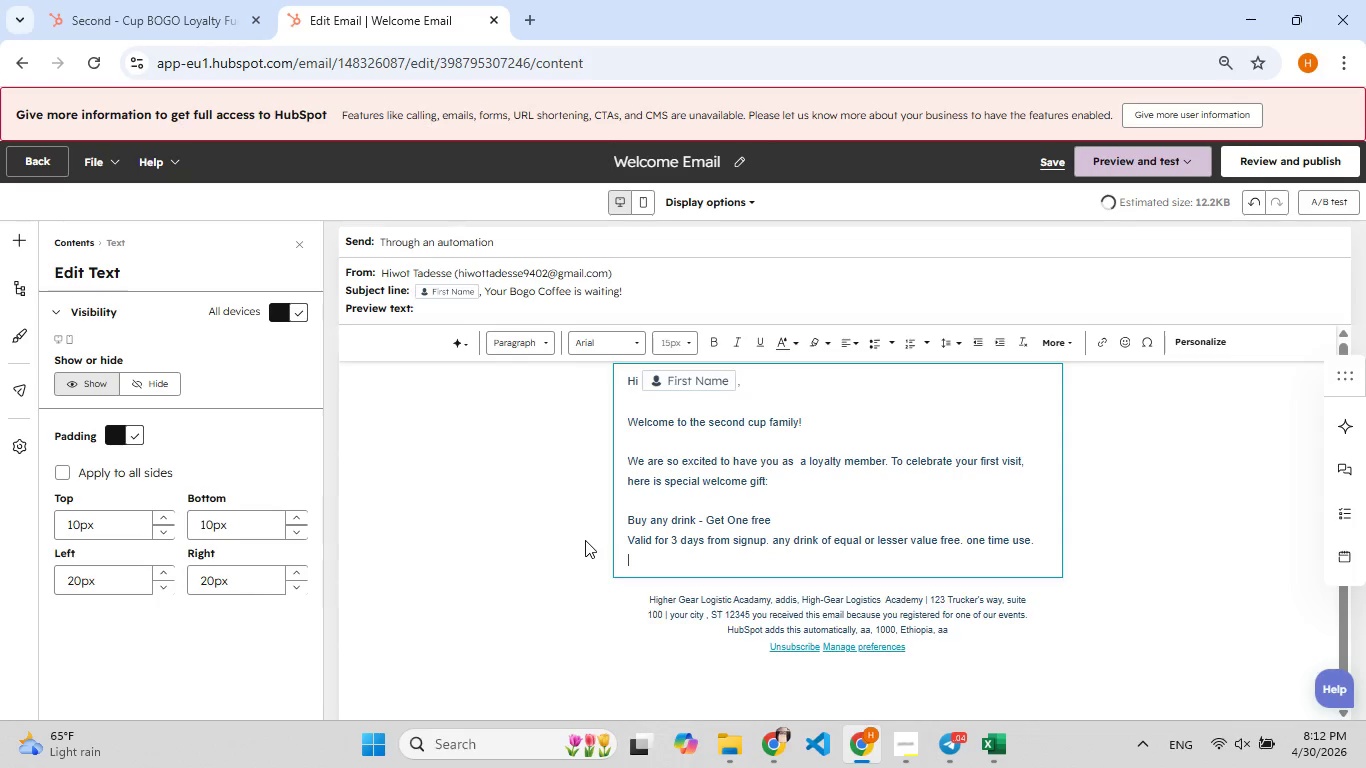 
key(Enter)
 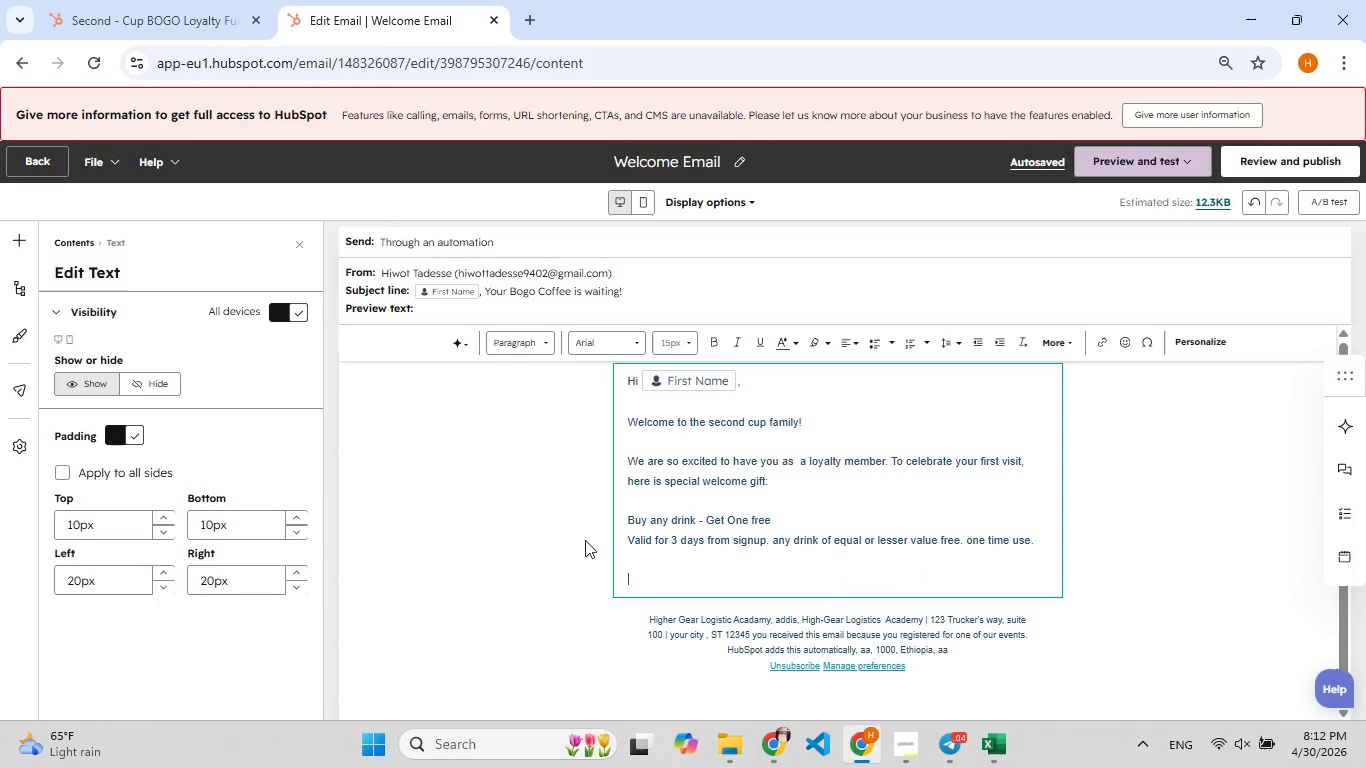 
type(can't wait to see you )
 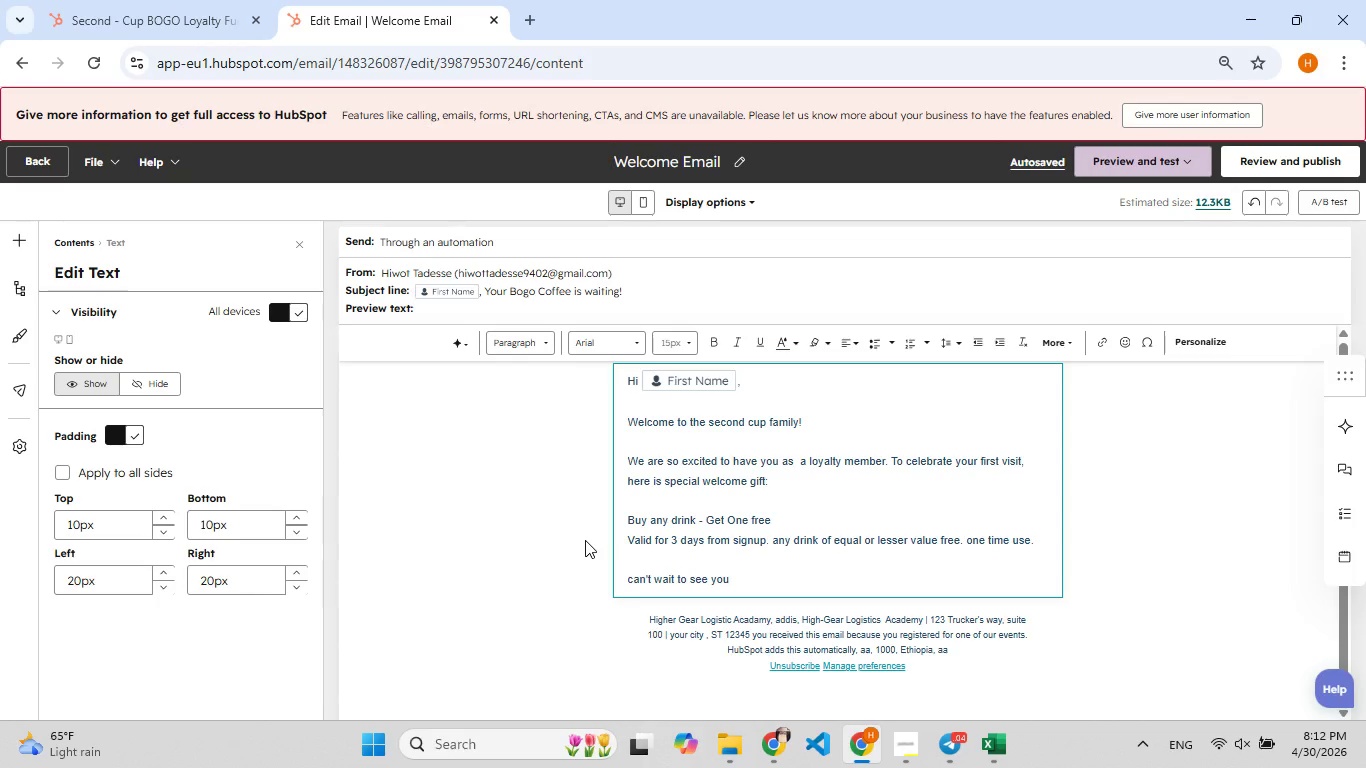 
wait(6.5)
 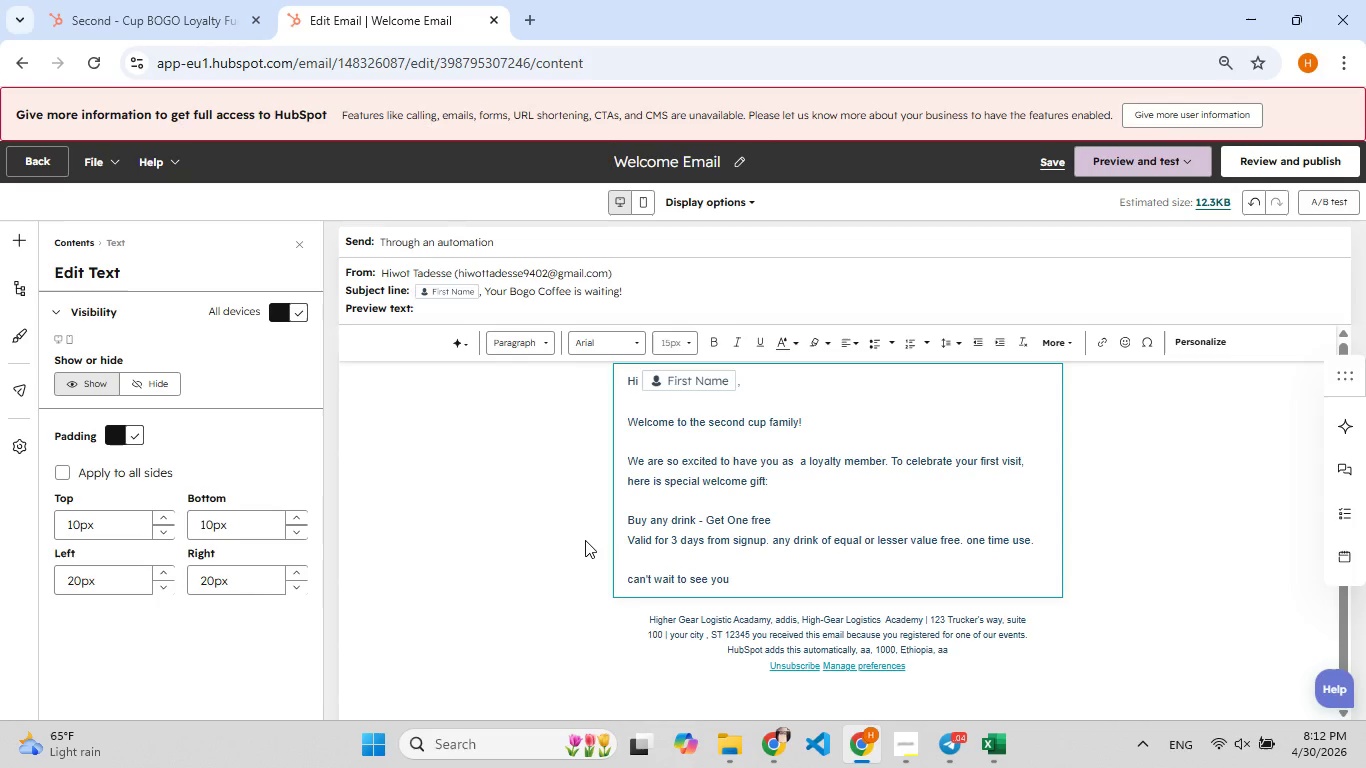 
type(at second-cup!)
 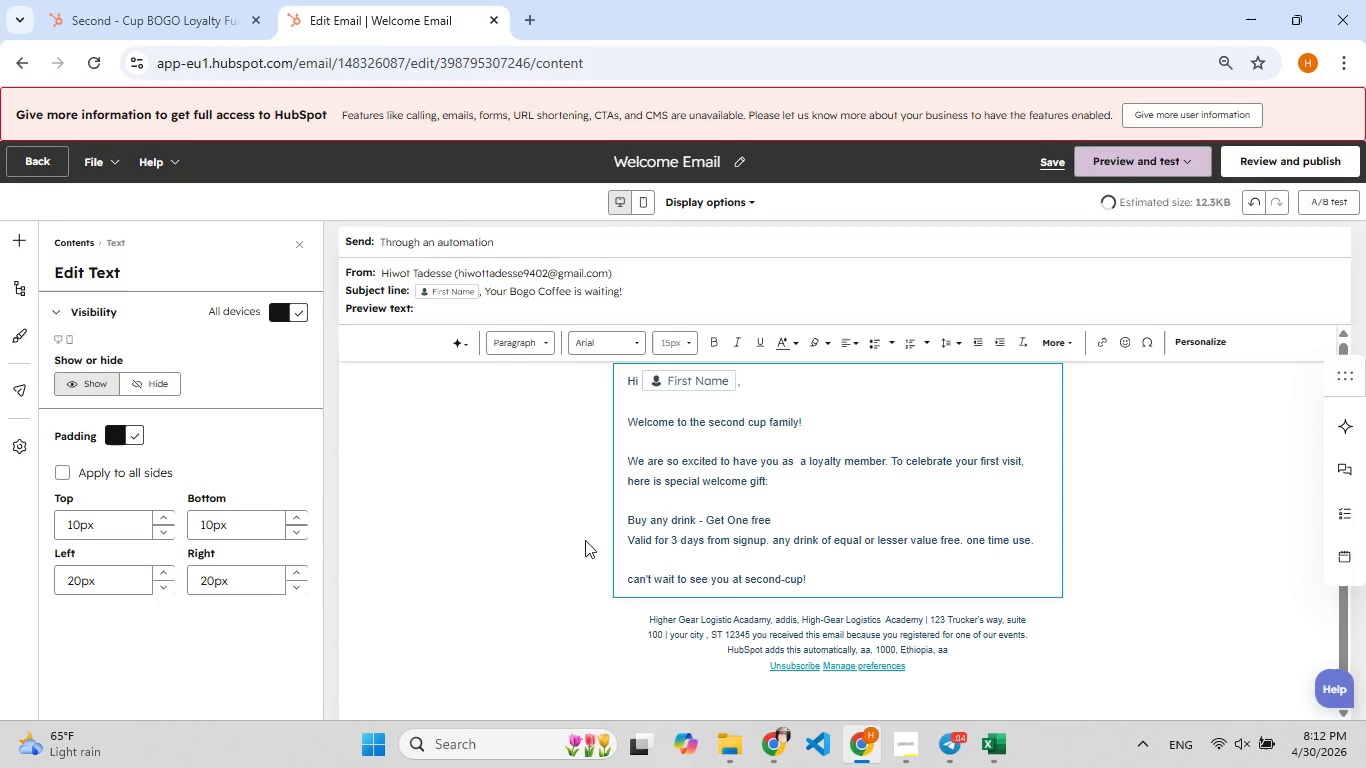 
wait(5.08)
 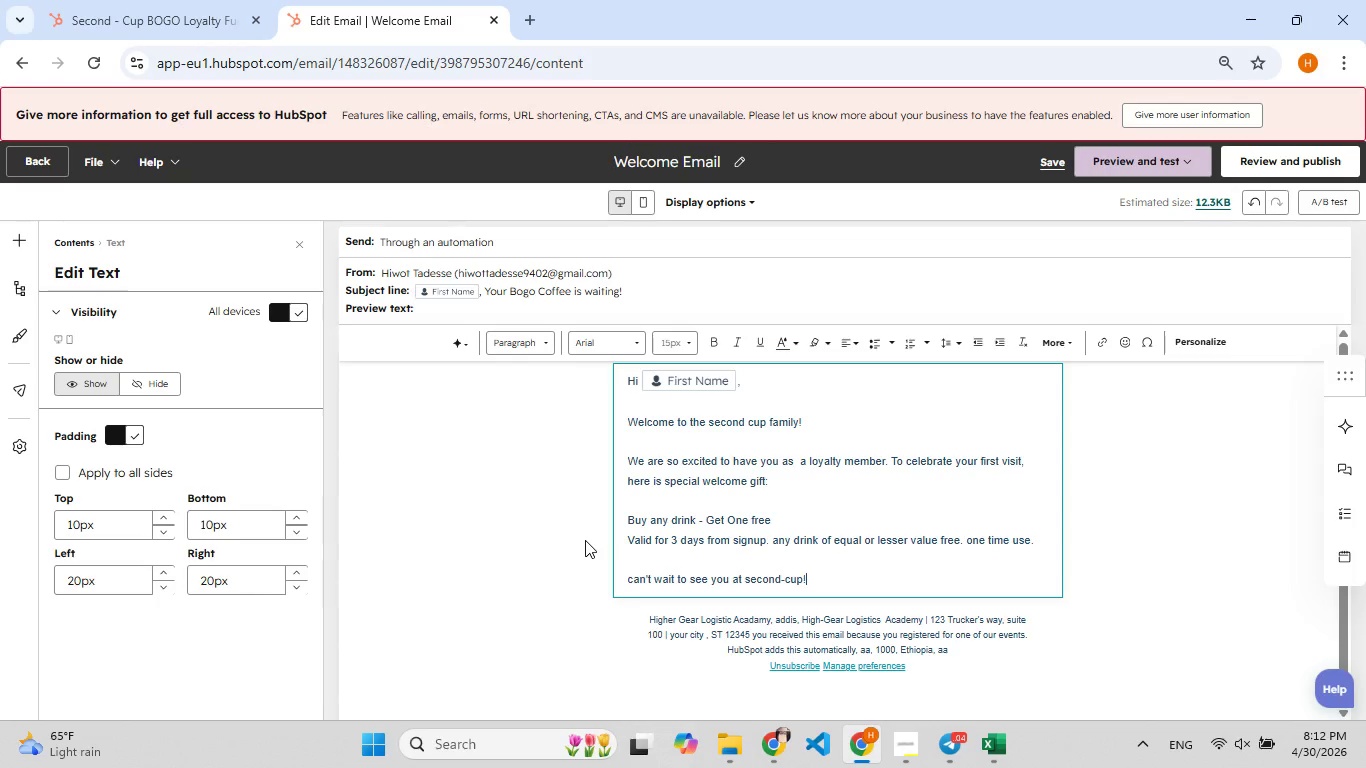 
key(Enter)
 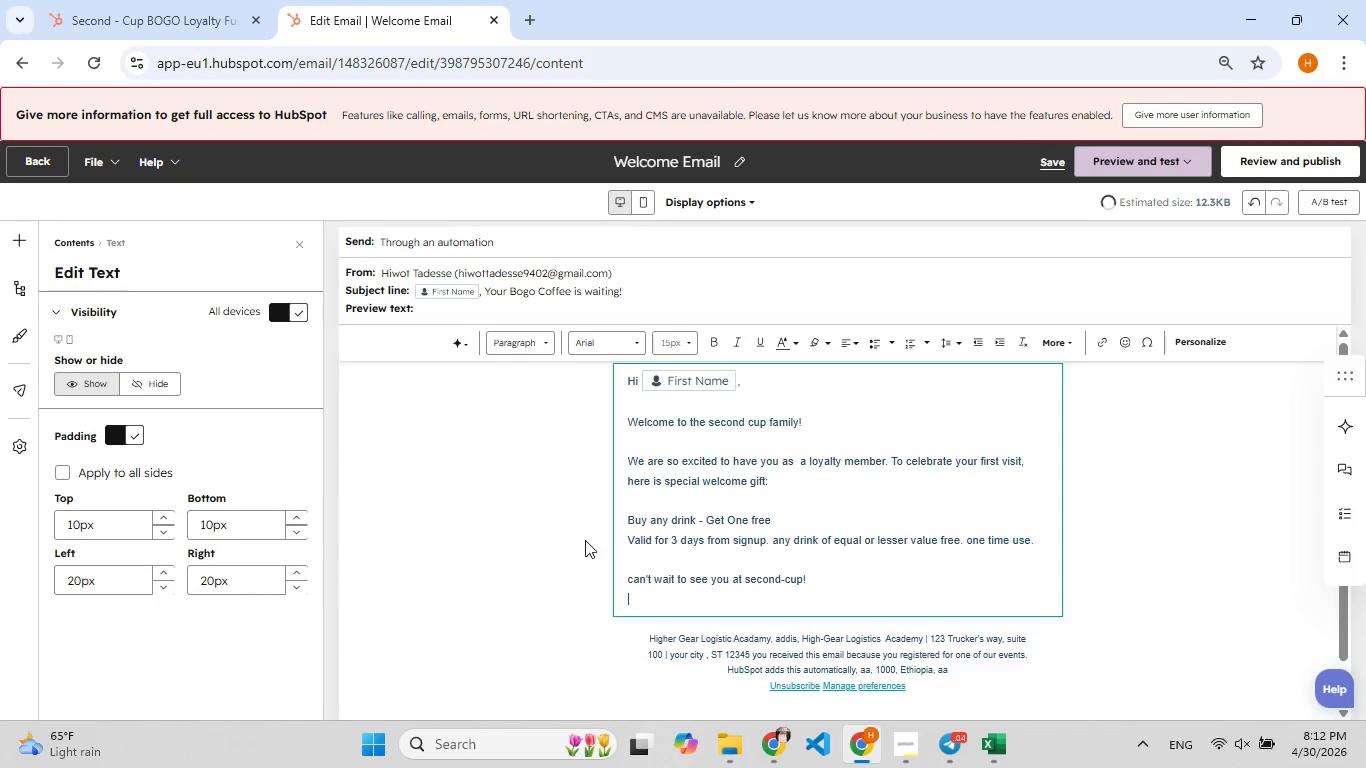 
key(Enter)
 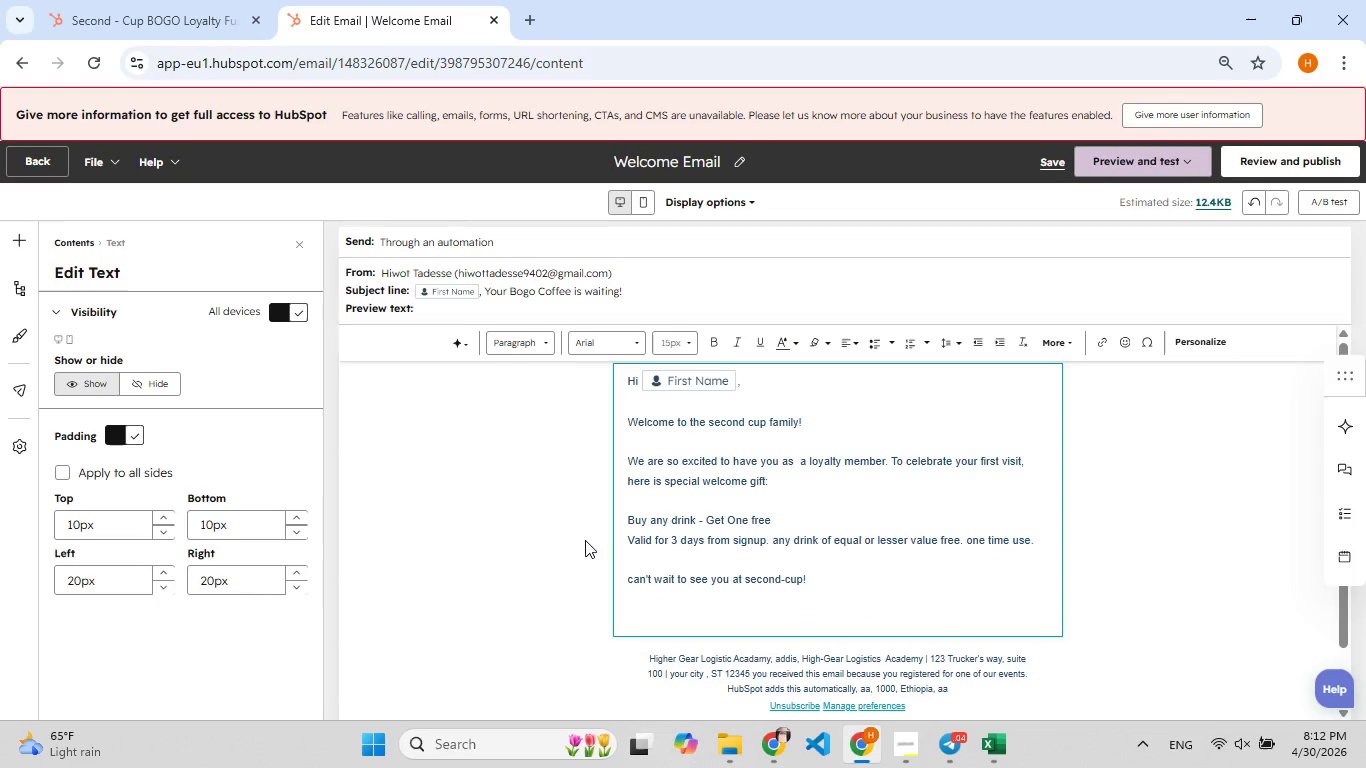 
type(Sip)
 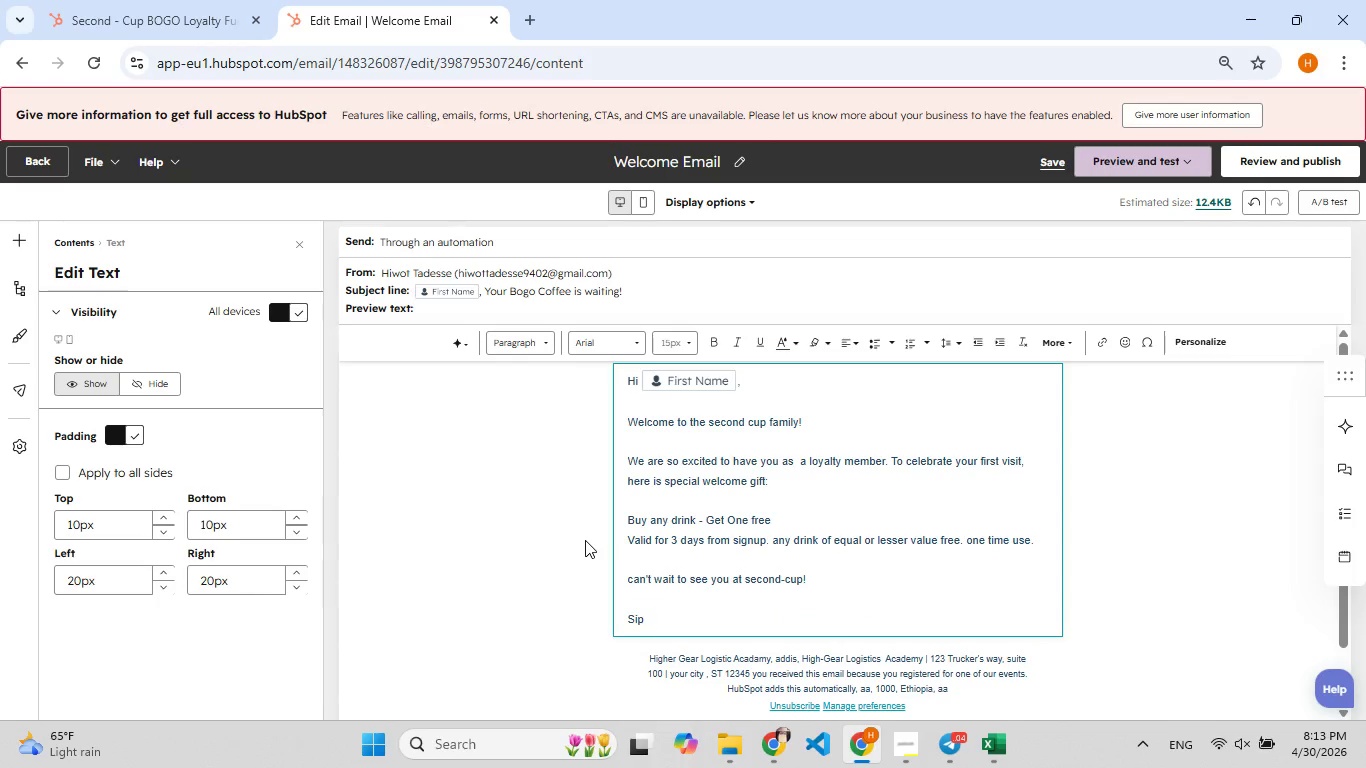 
type( [F7]happily,)
 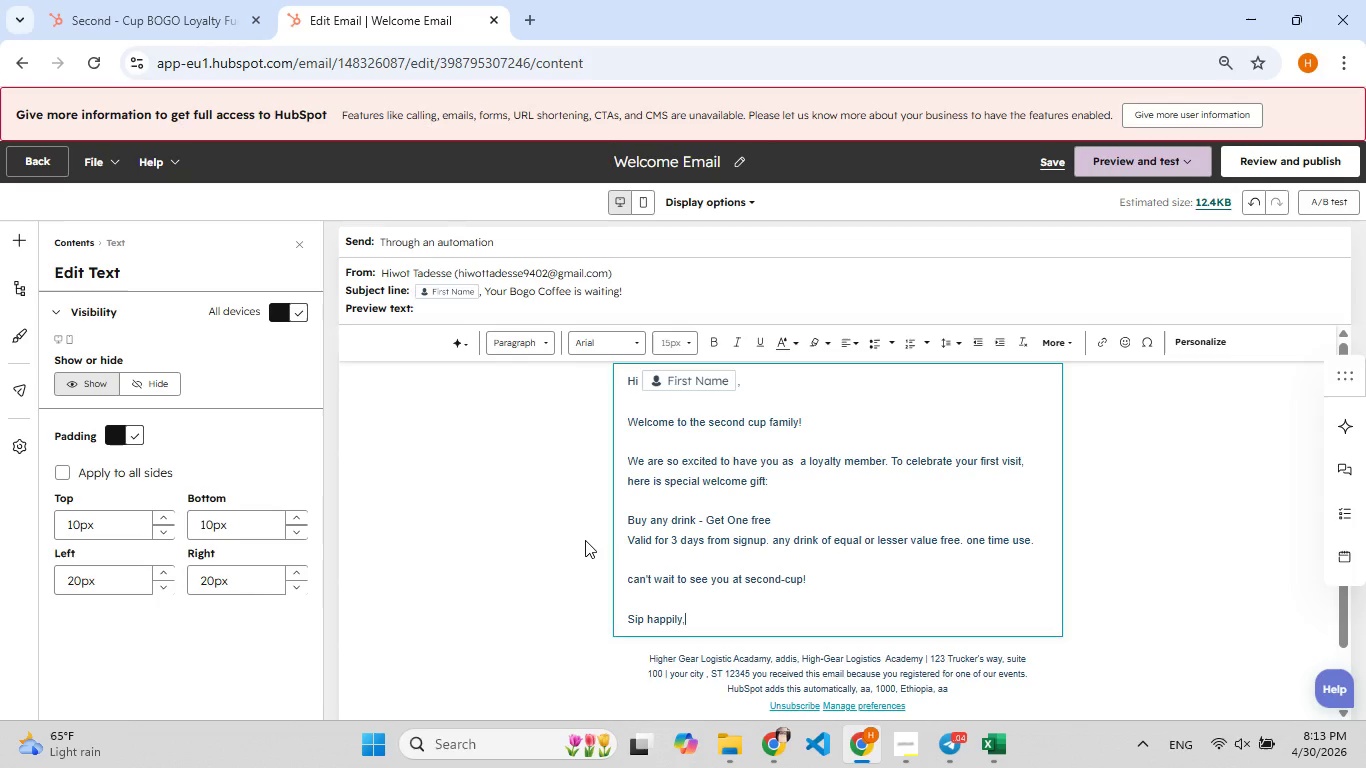 
key(Enter)
 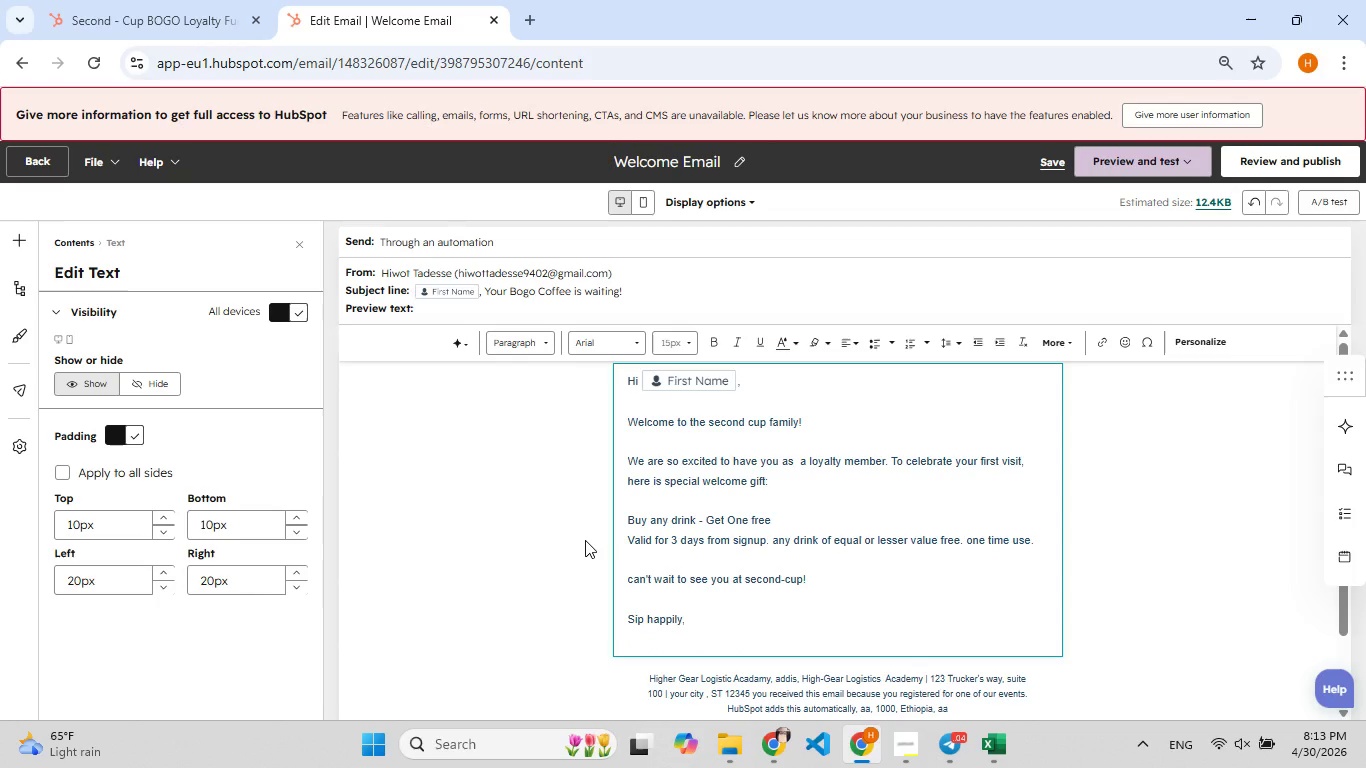 
type(Th[F7]e second [F9])
key(Backspace)
type(0[F9])
key(Backspace)
type(-cup eam)
key(Backspace)
type([F9][F9])
key(Backspace)
key(Backspace)
type([F9]Team)
 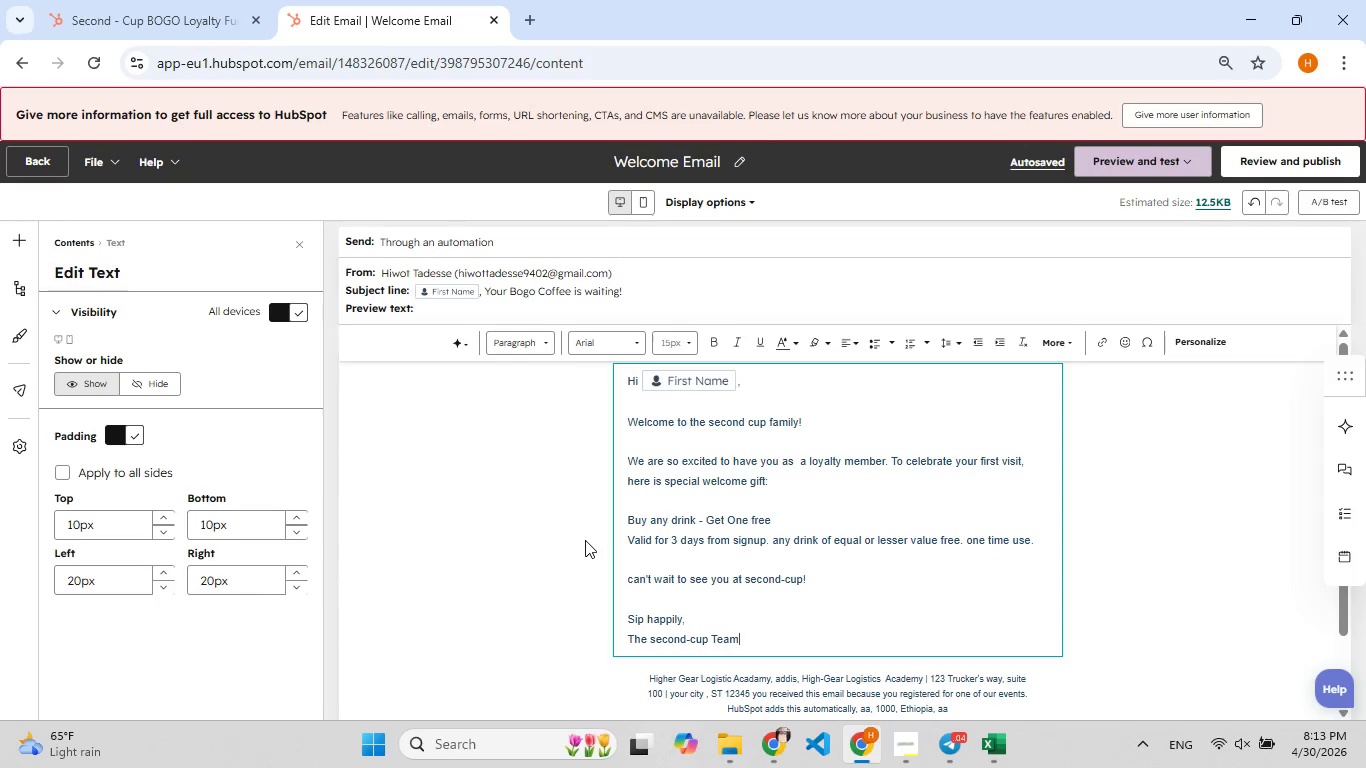 
wait(16.62)
 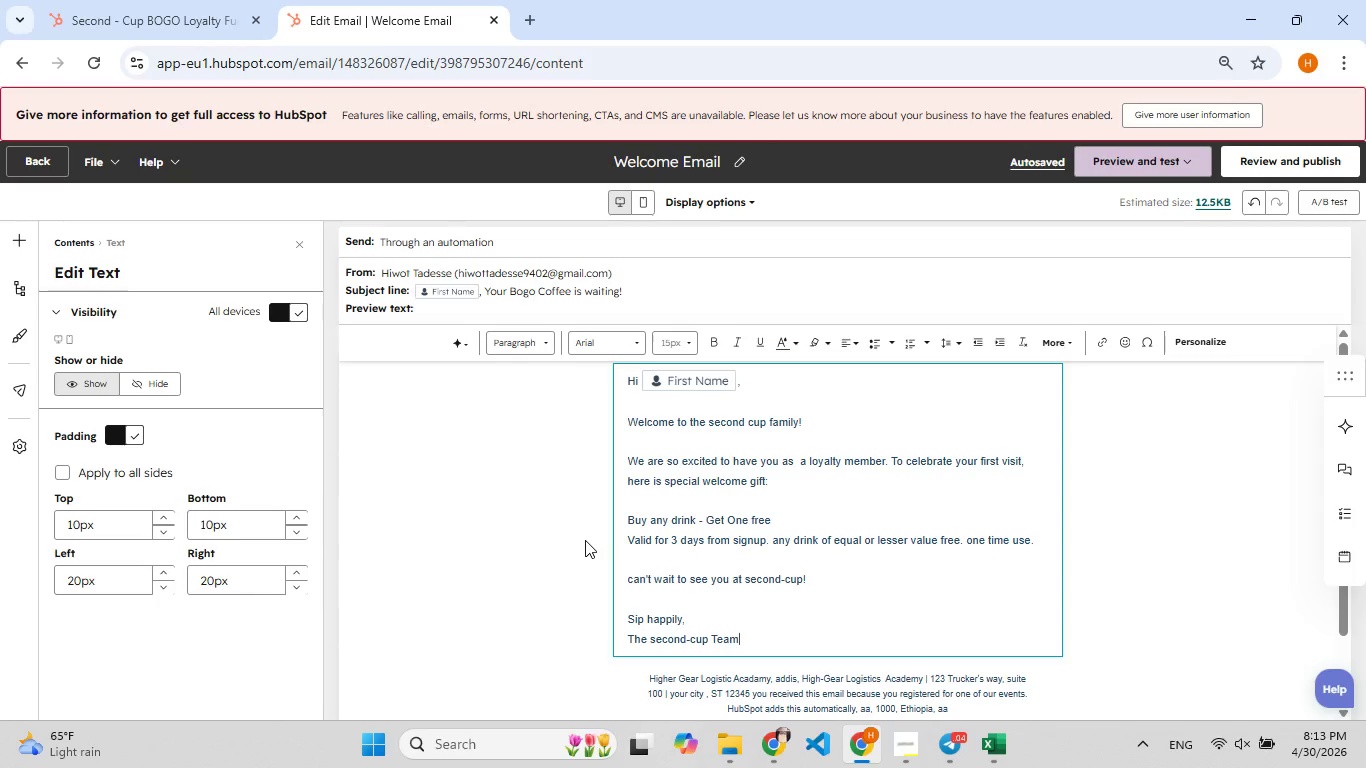 
left_click([1198, 535])
 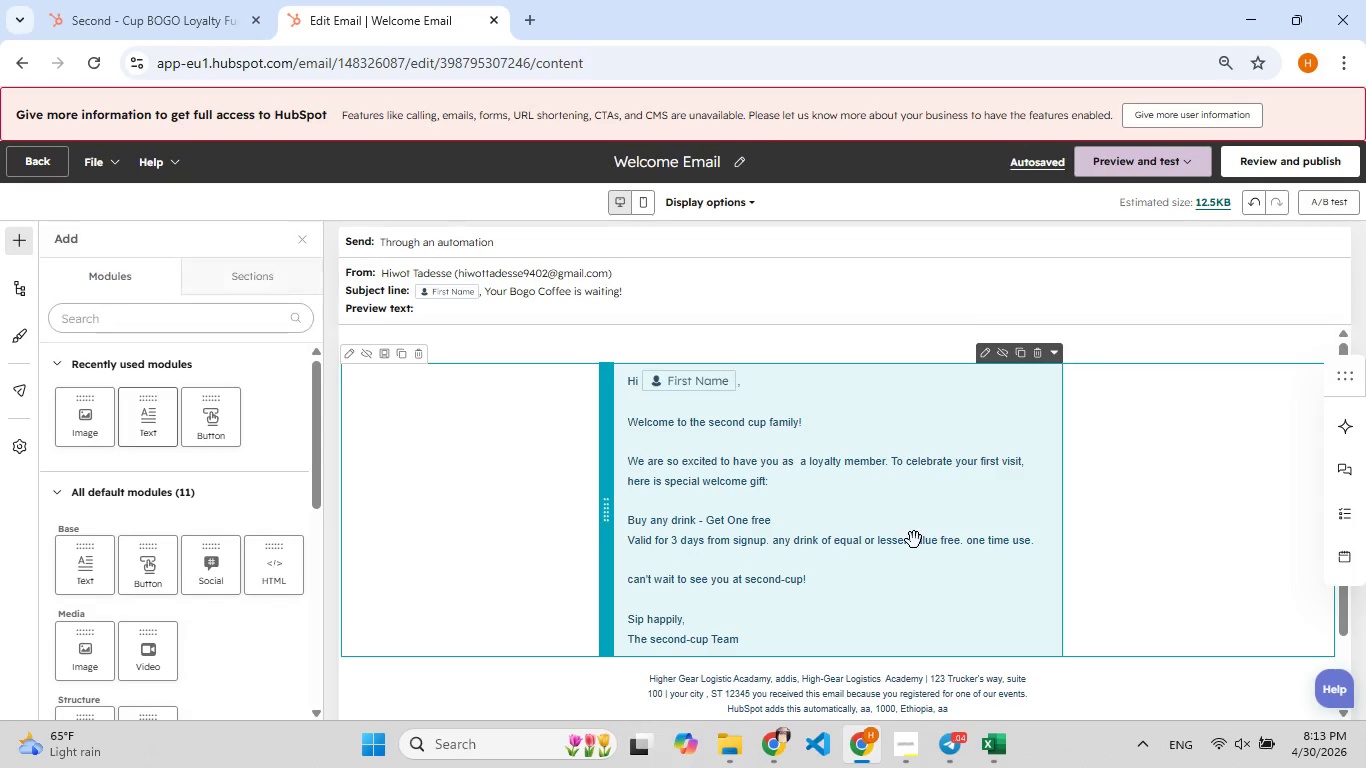 
scroll: coordinate [914, 540], scroll_direction: down, amount: 1.0
 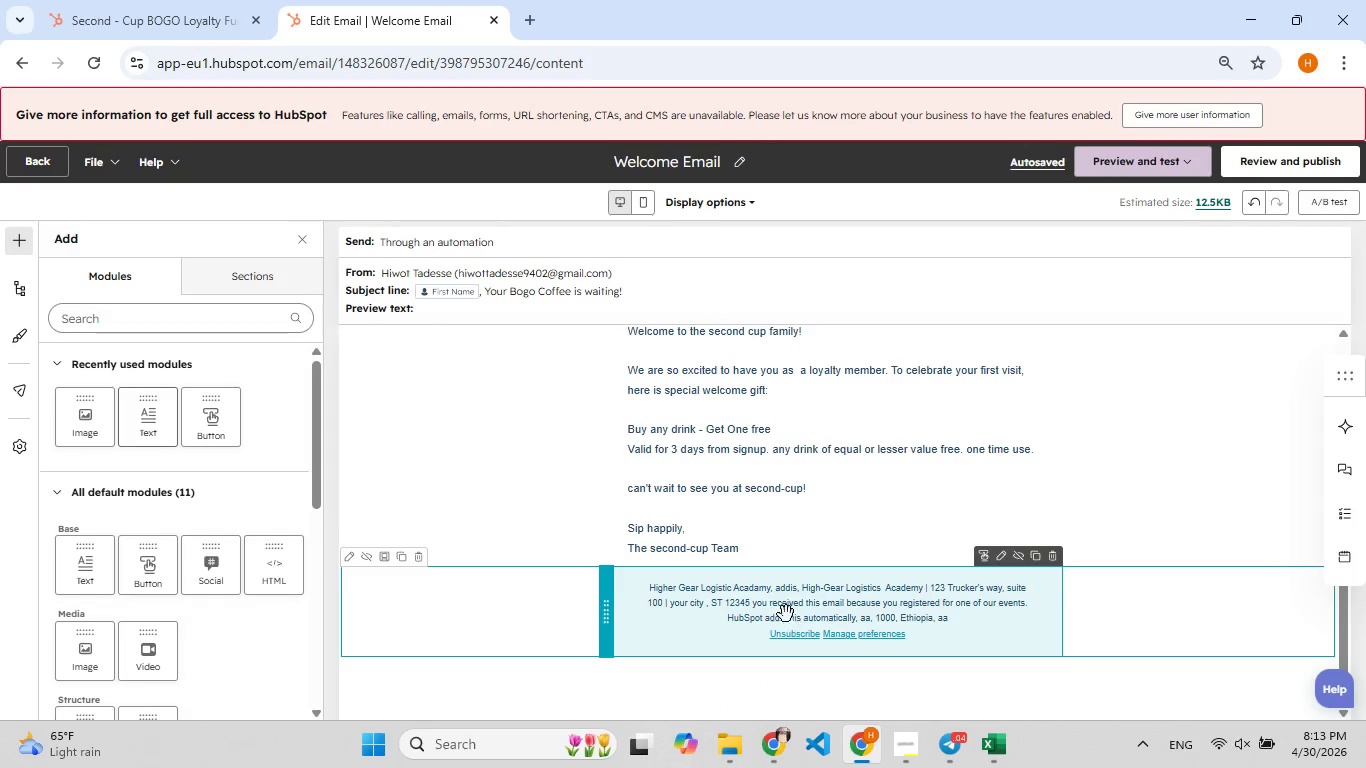 
left_click([781, 610])
 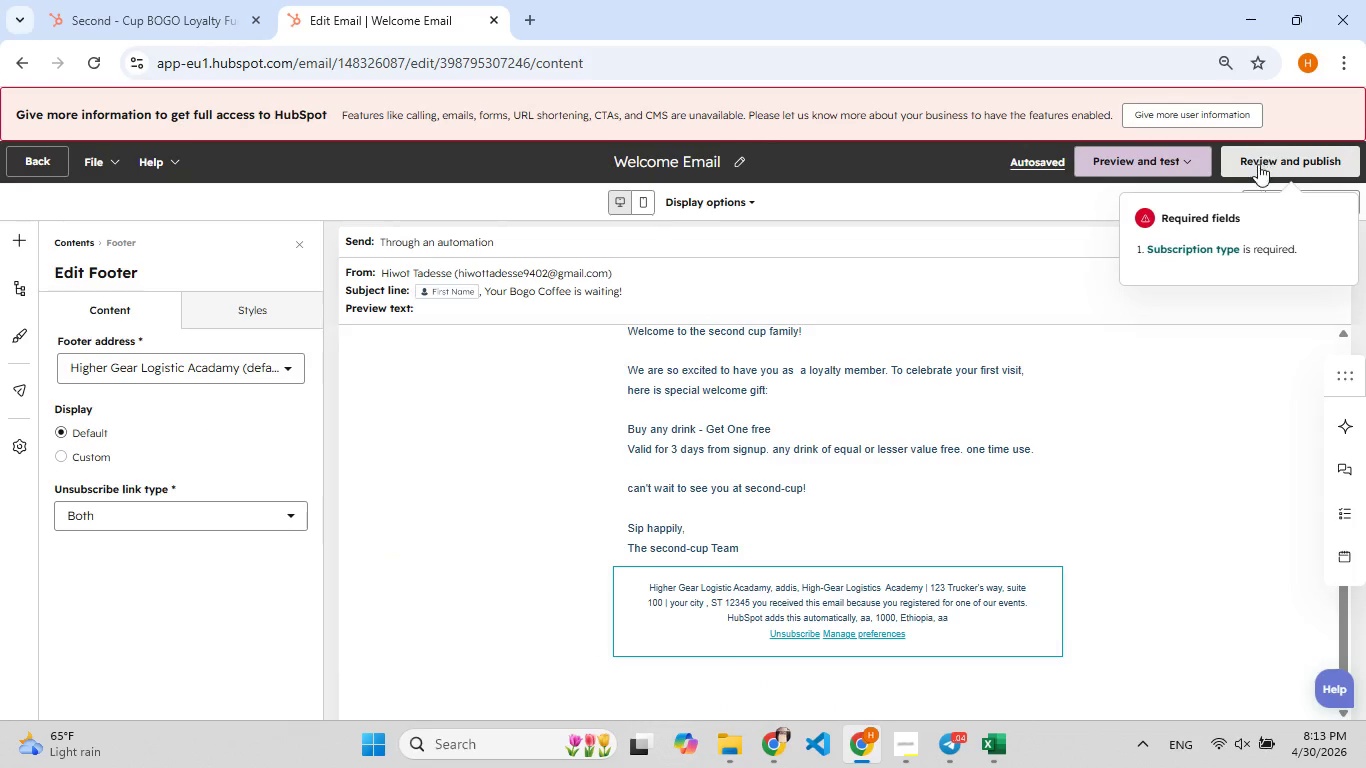 
left_click([1255, 168])
 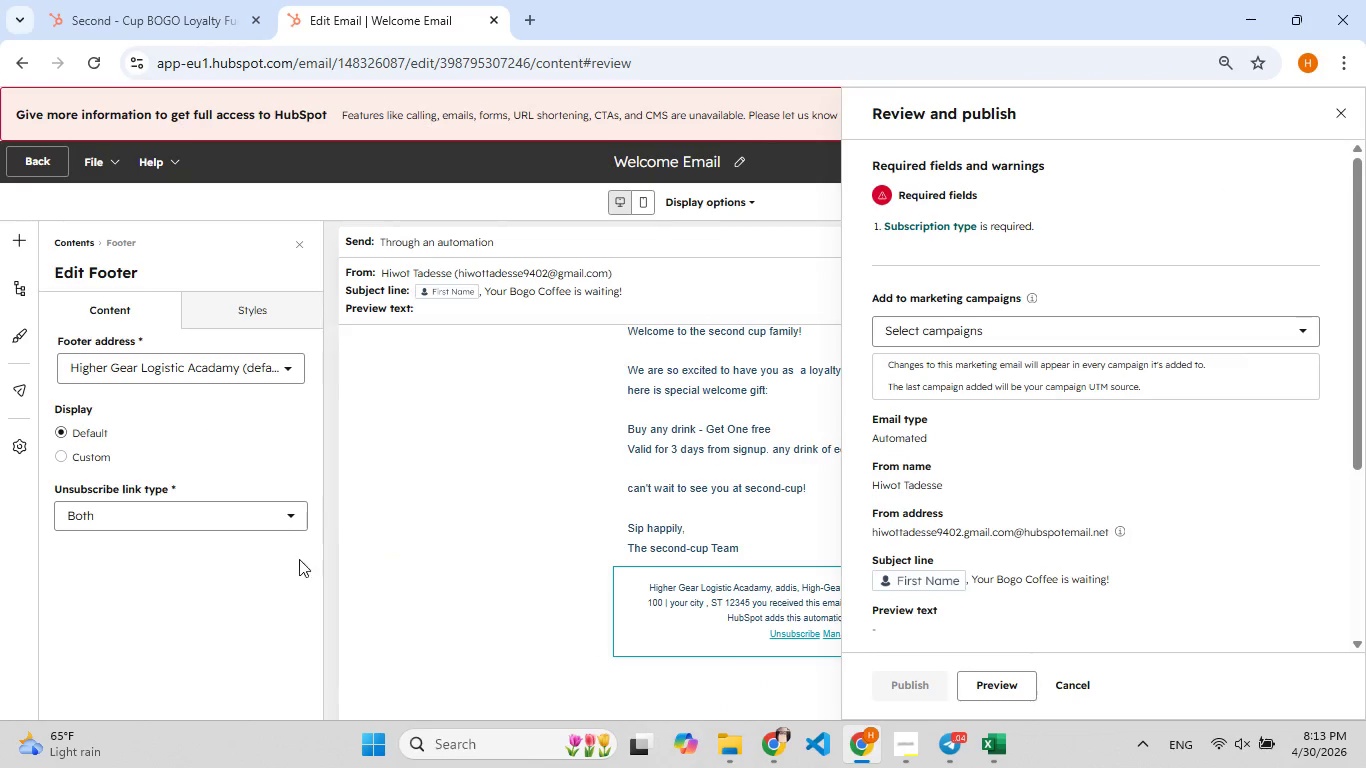 
left_click([255, 372])
 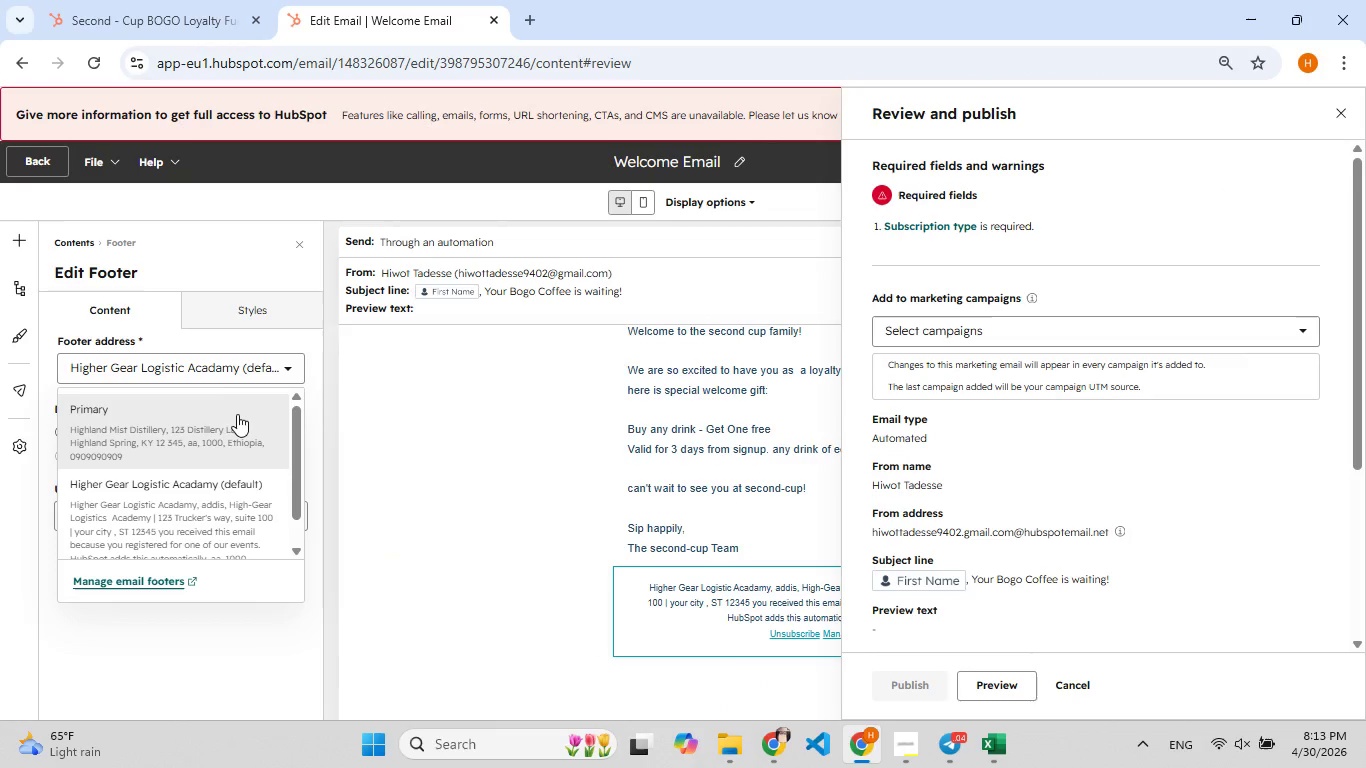 
left_click([237, 415])
 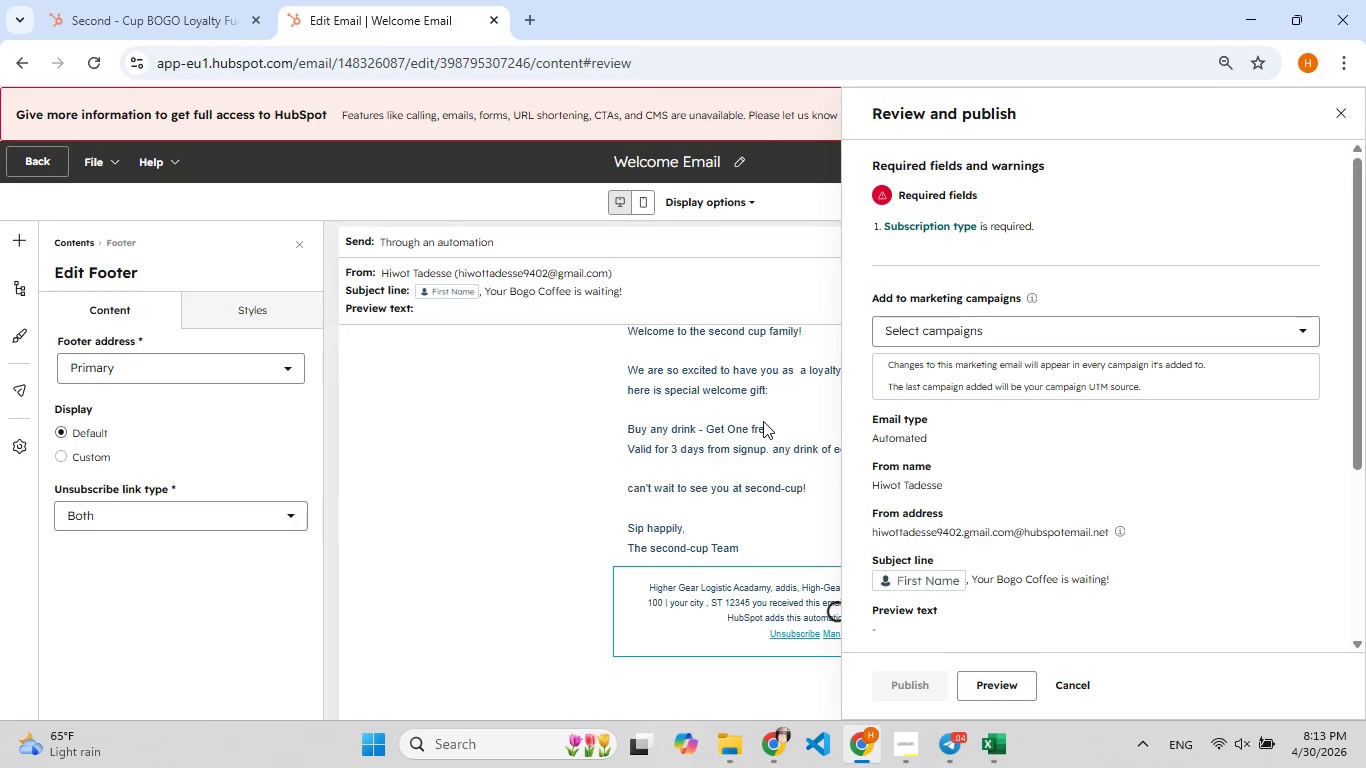 
wait(5.39)
 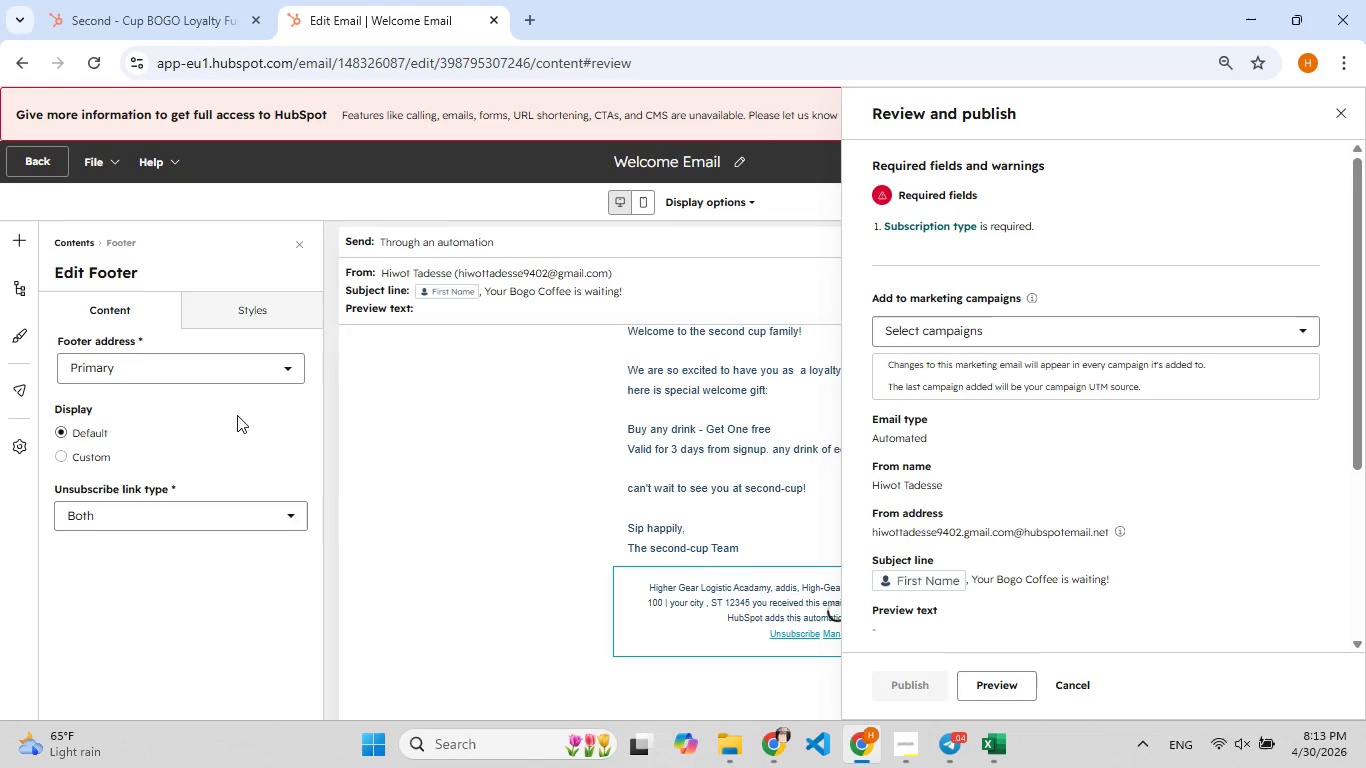 
left_click([1077, 691])
 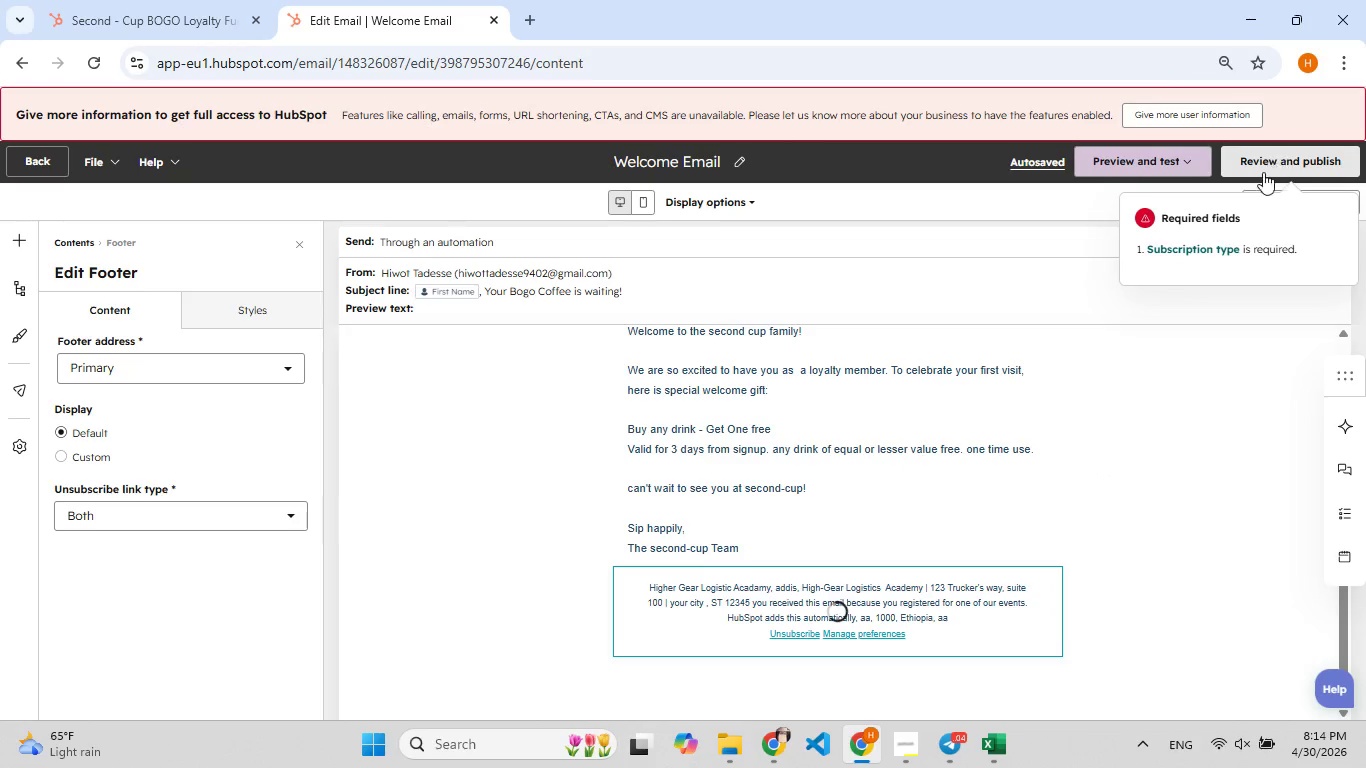 
left_click([1206, 246])
 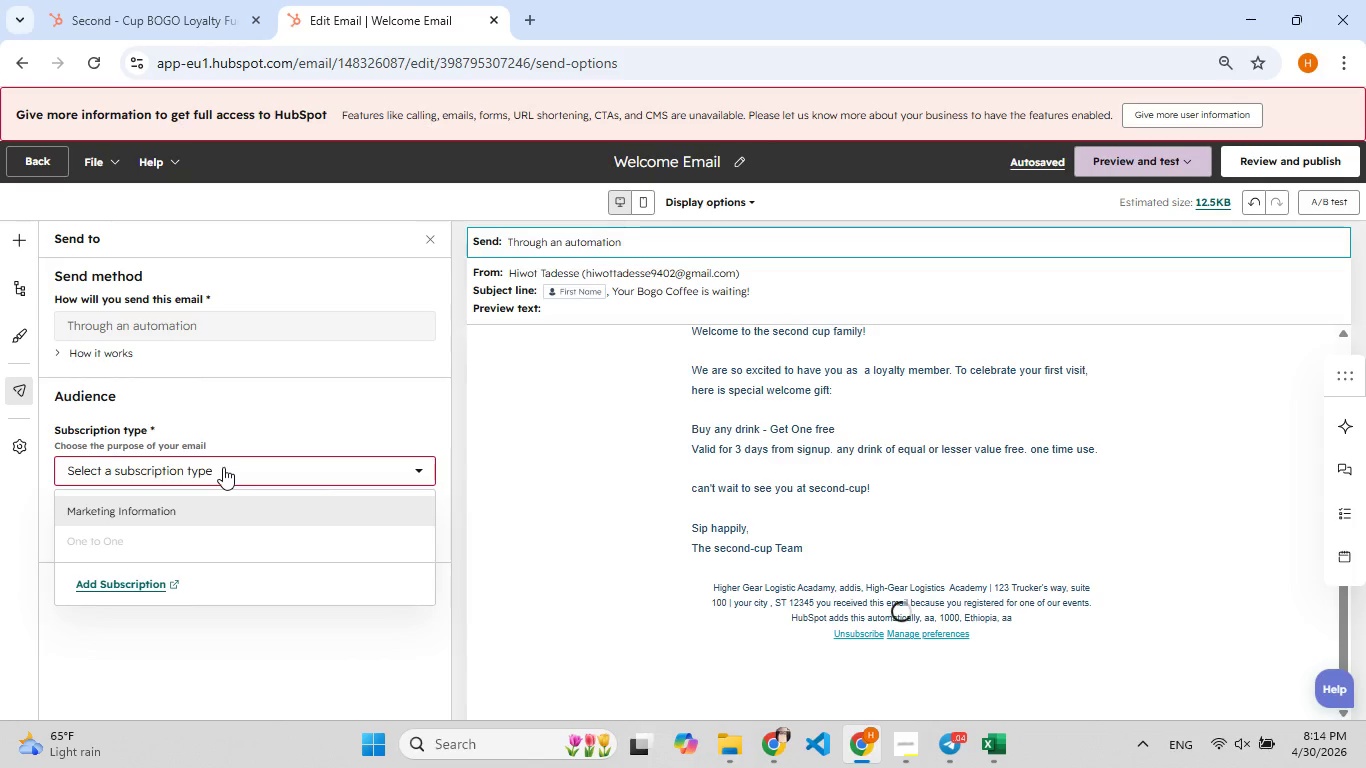 
wait(5.59)
 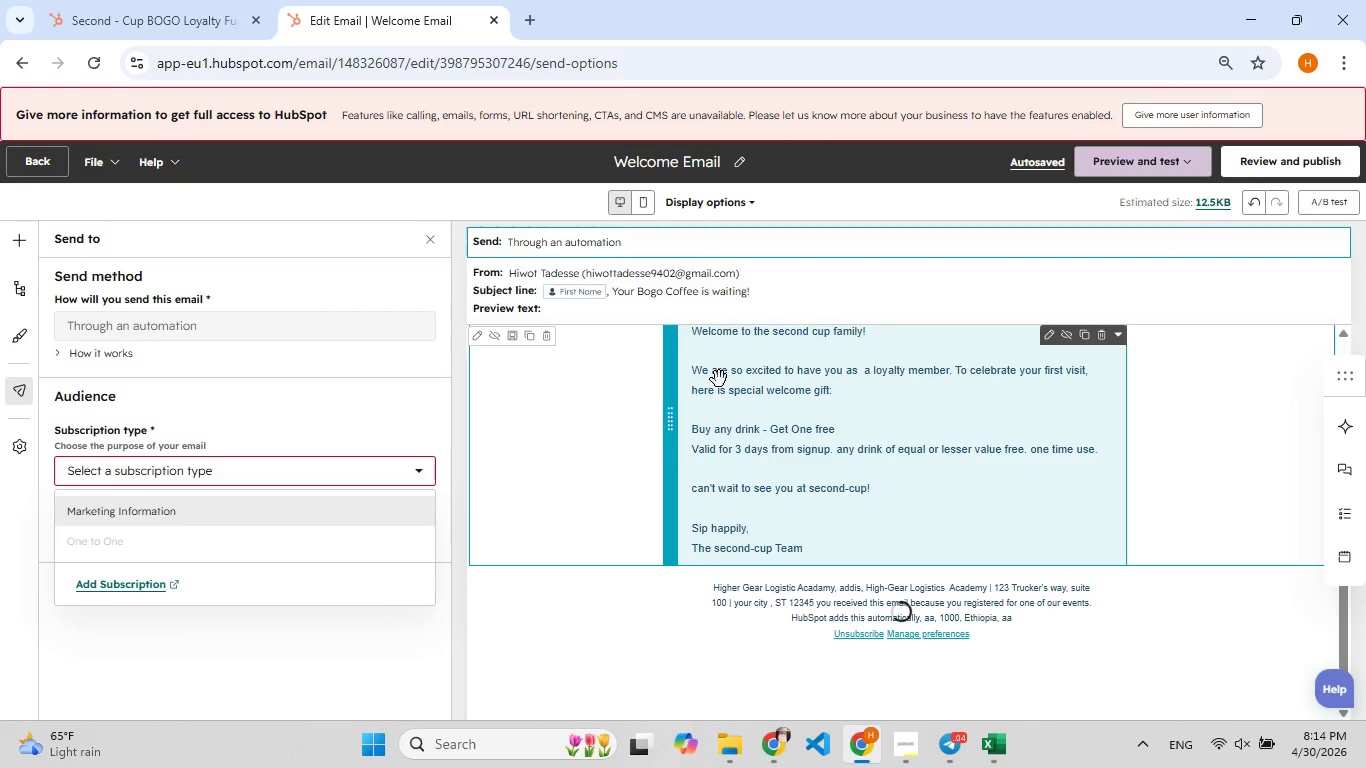 
left_click([214, 506])
 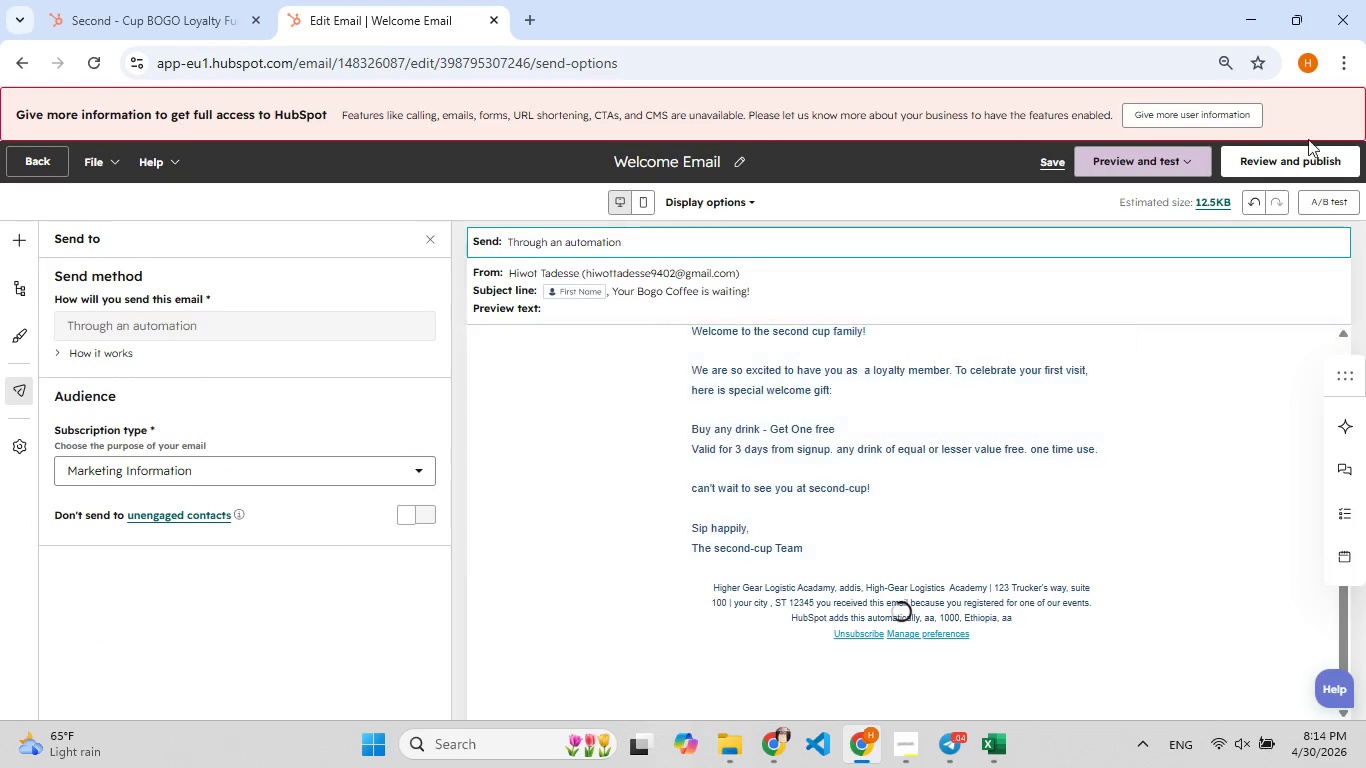 
left_click([1267, 155])
 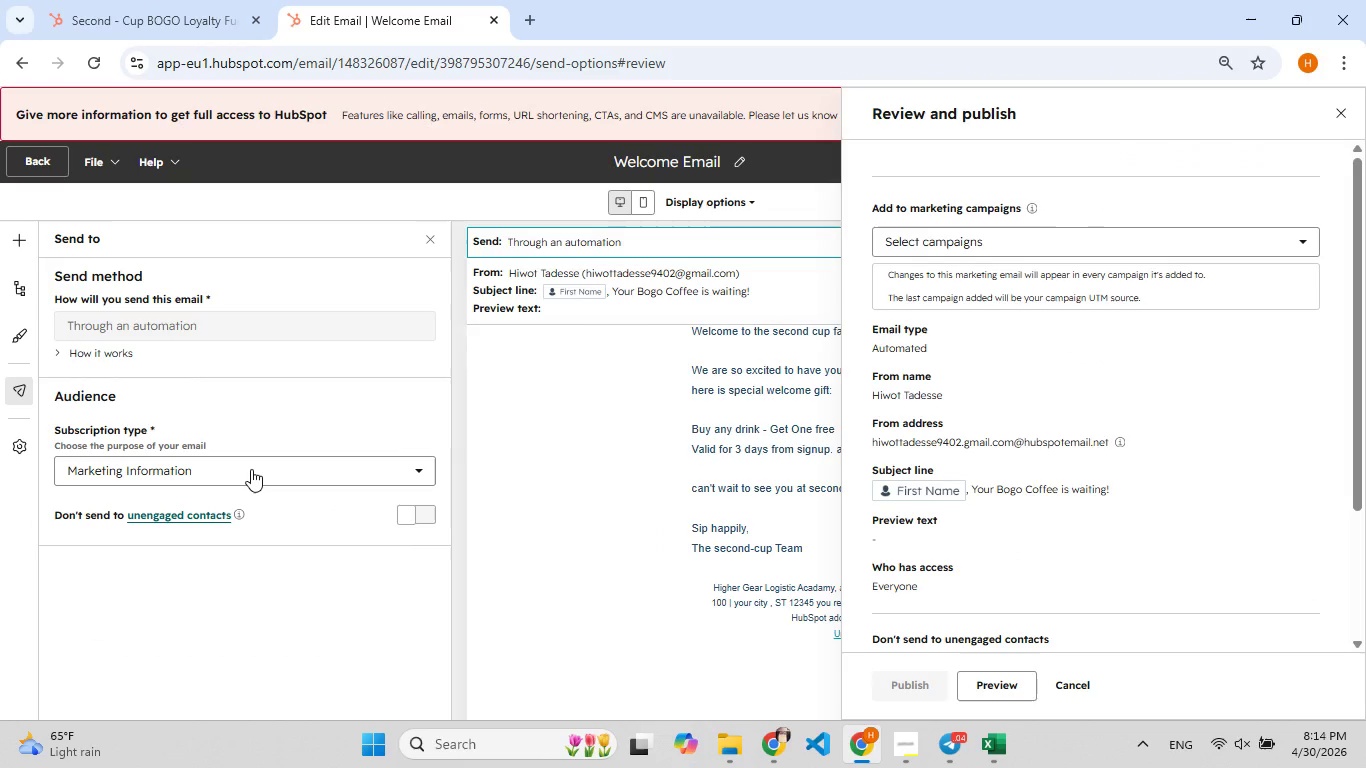 
scroll: coordinate [274, 437], scroll_direction: up, amount: 2.0
 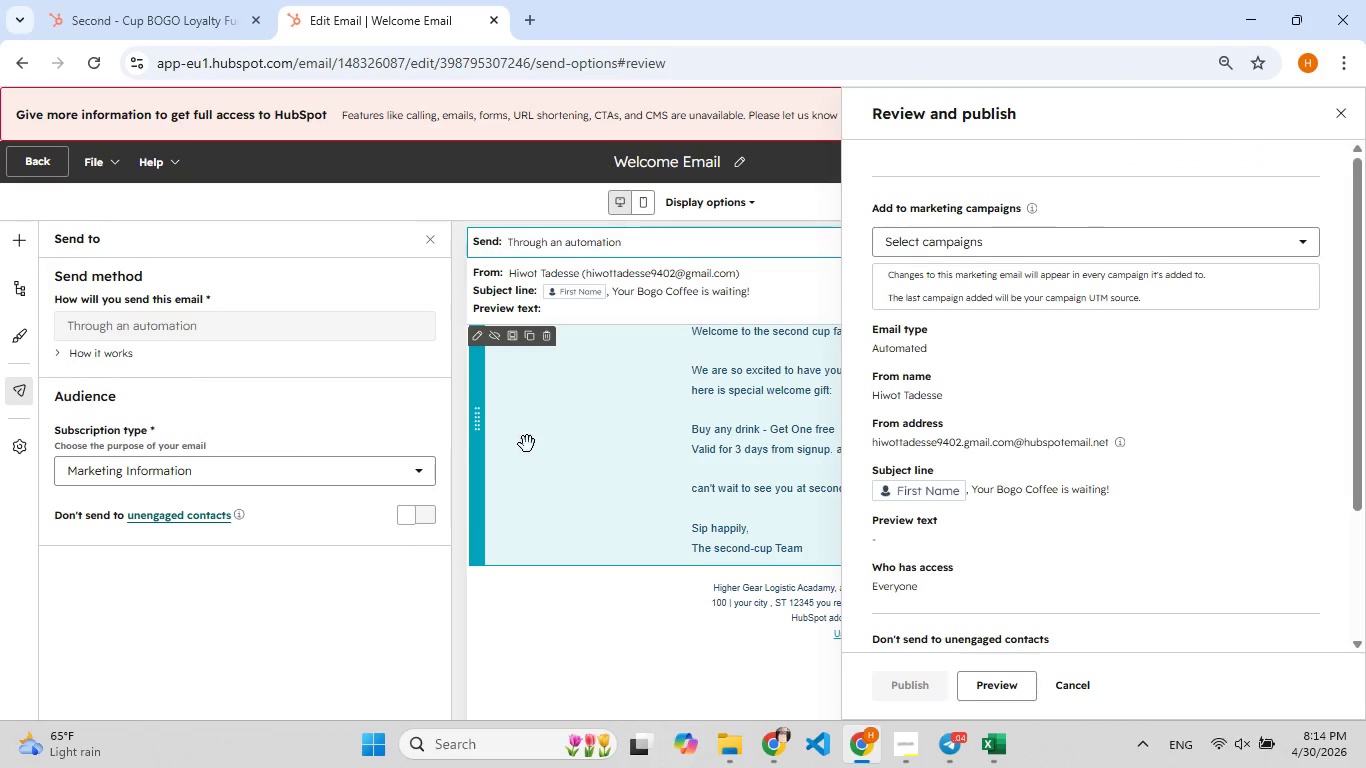 
left_click([546, 441])
 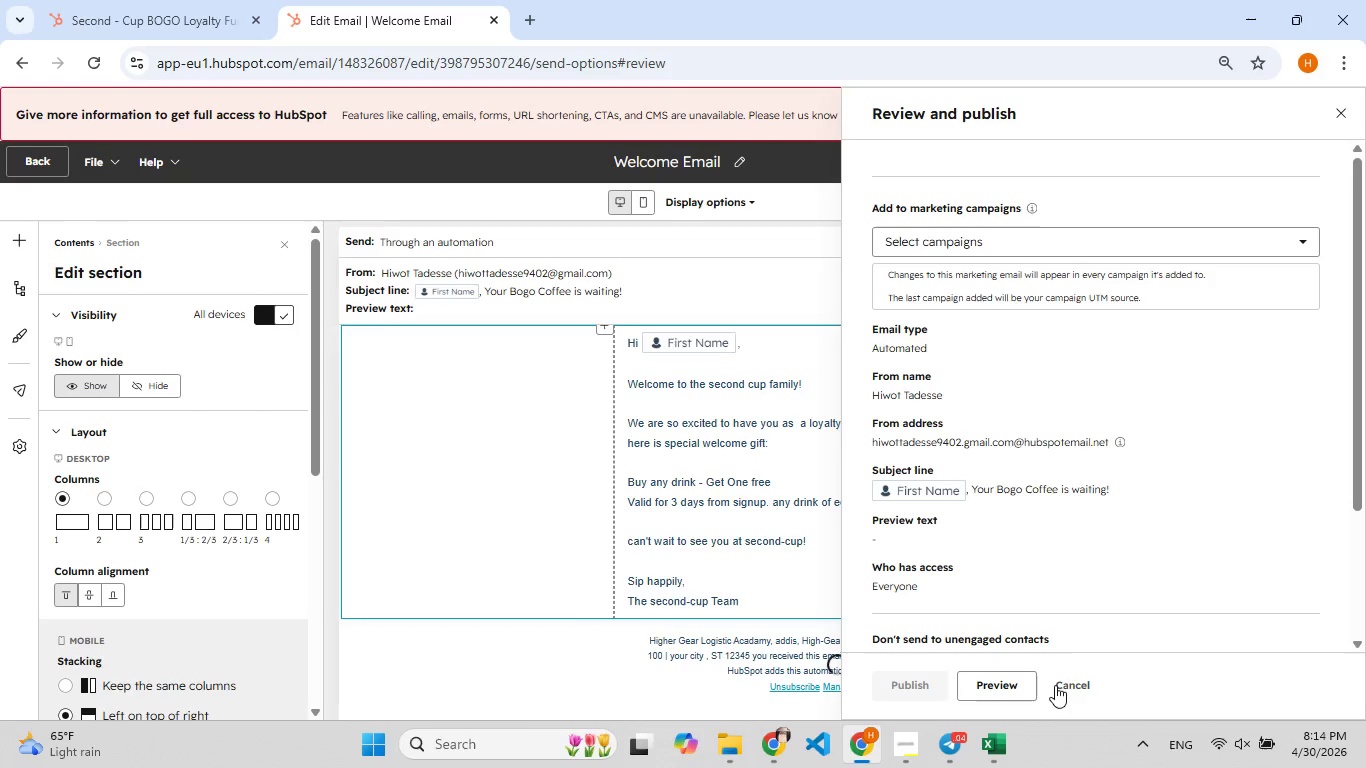 
left_click([1056, 682])
 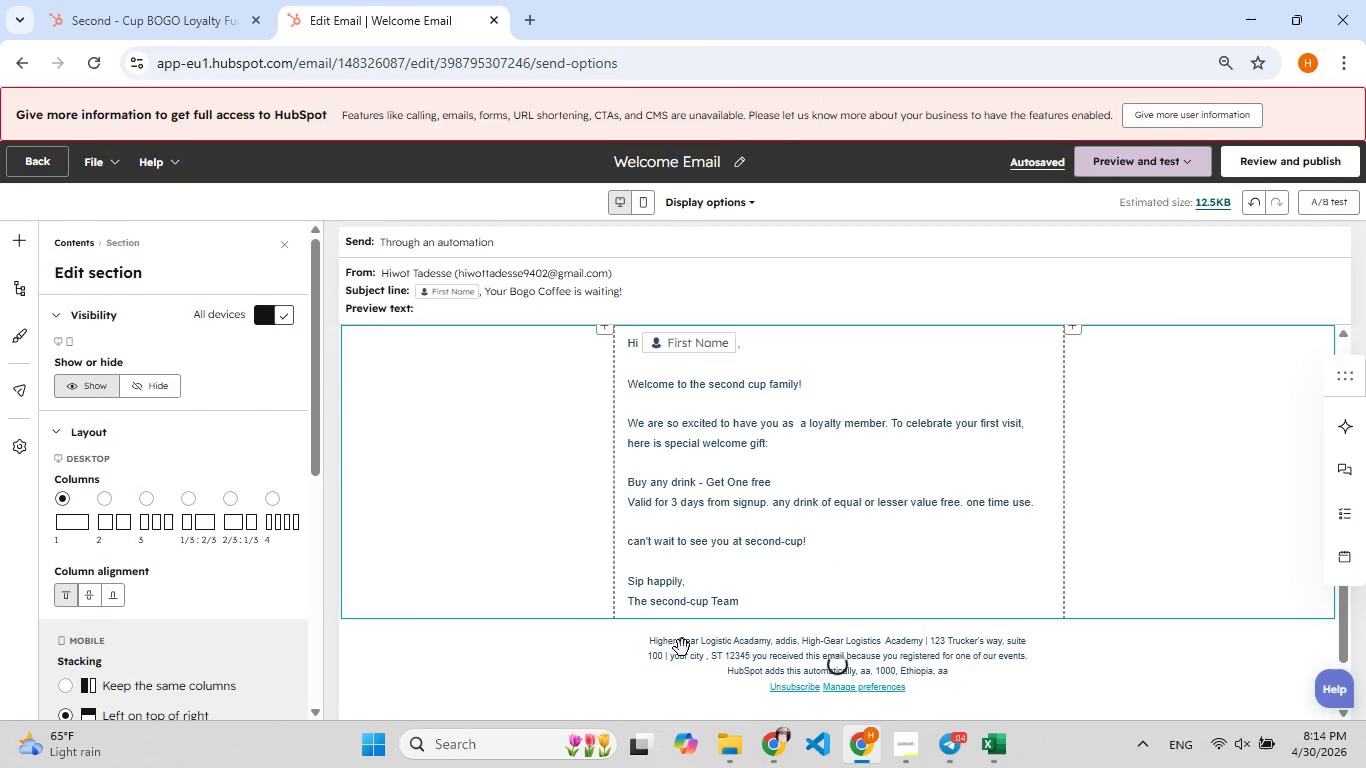 
left_click([682, 658])
 